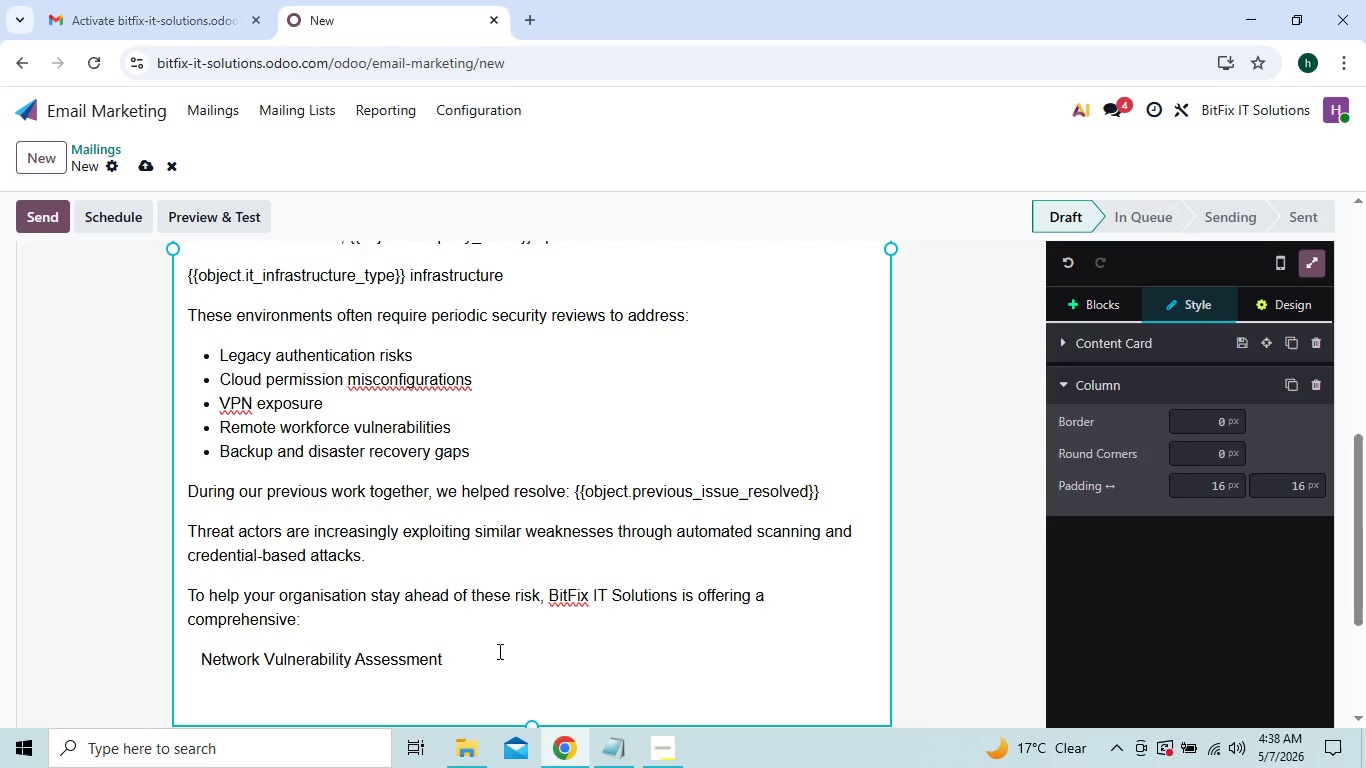 
key(Shift+Enter)
 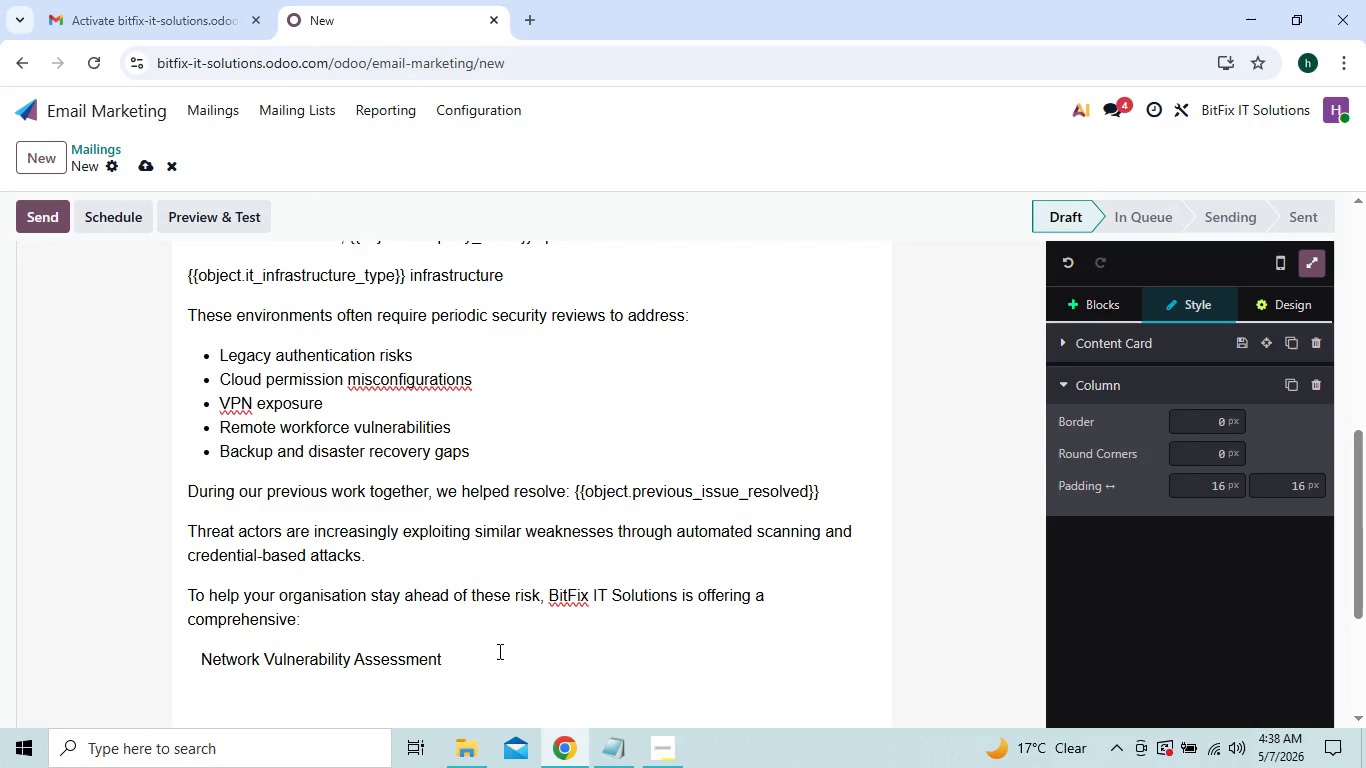 
type(t)
key(Backspace)
type(YOUr )
key(Backspace)
key(Backspace)
key(Backspace)
key(Backspace)
type(our)
 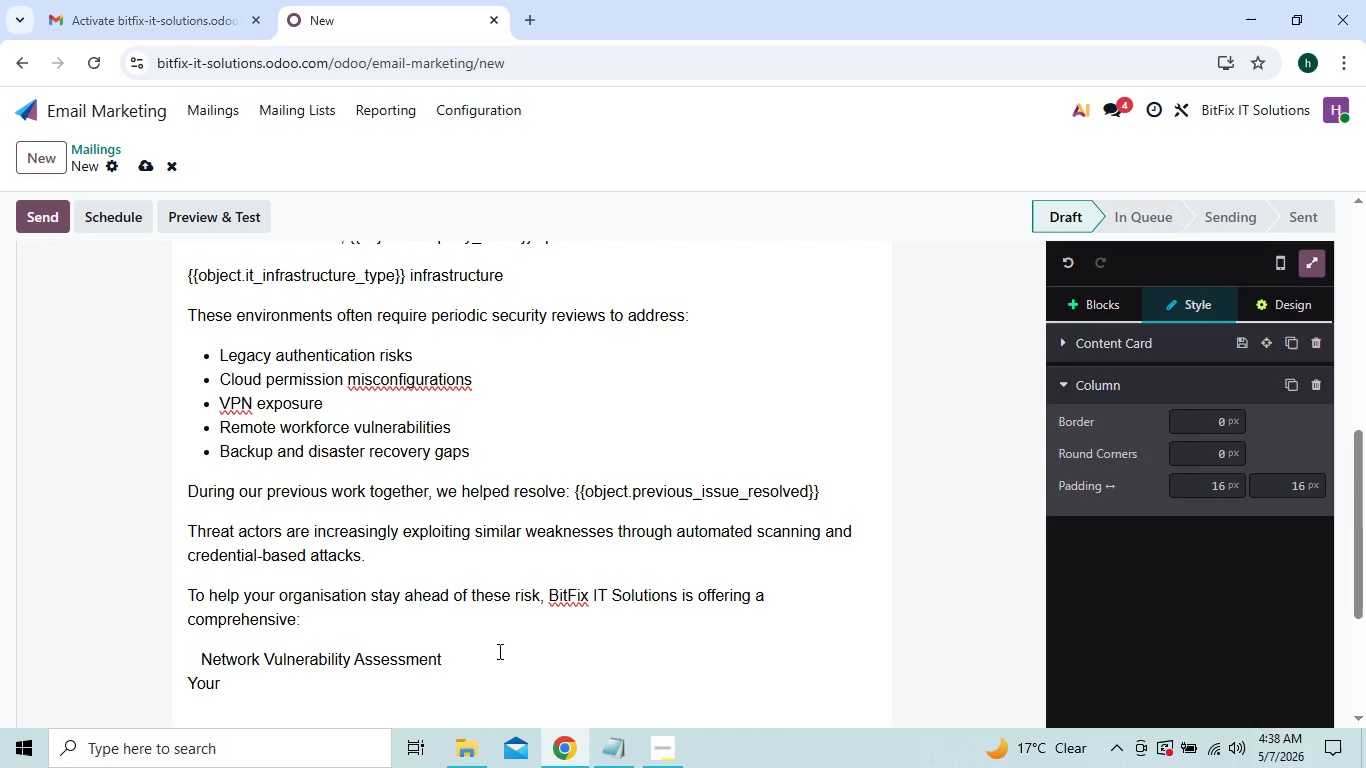 
type( assessment includes:)
 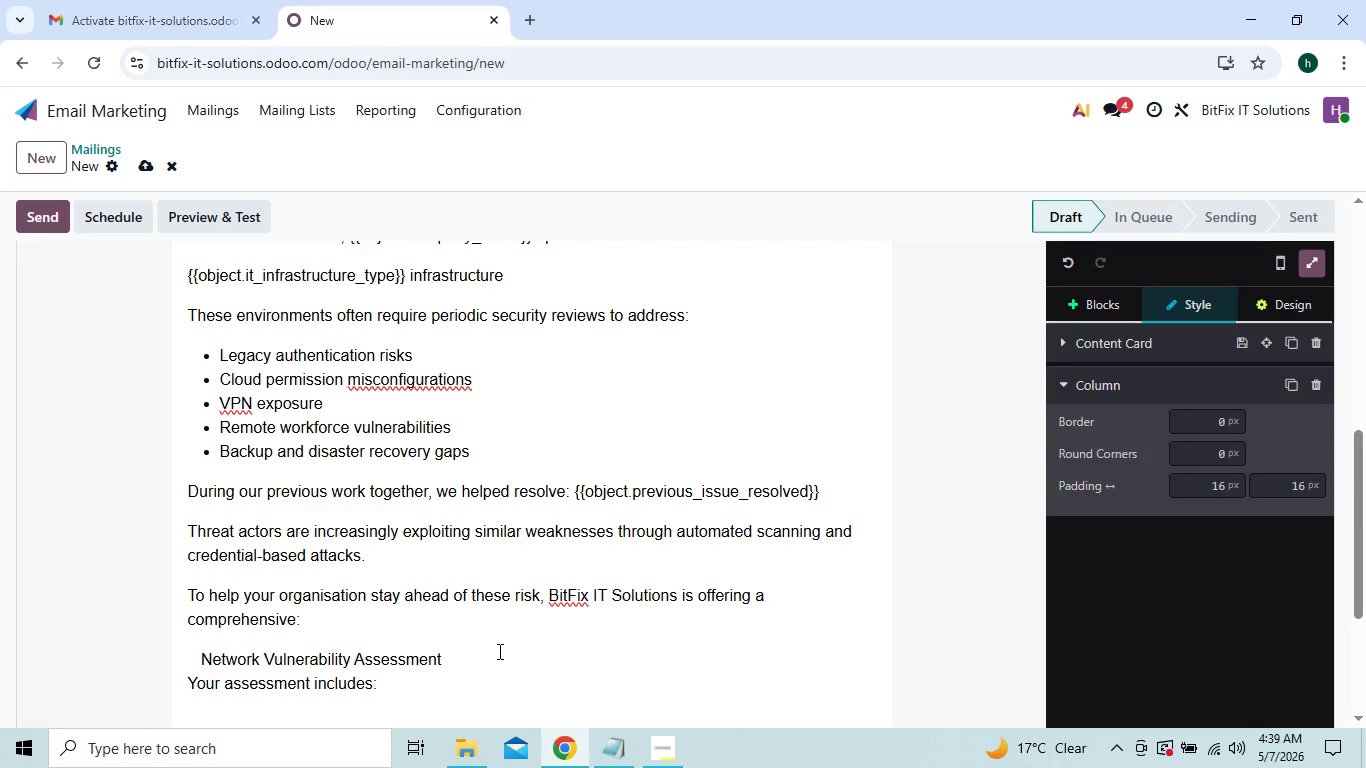 
wait(32.8)
 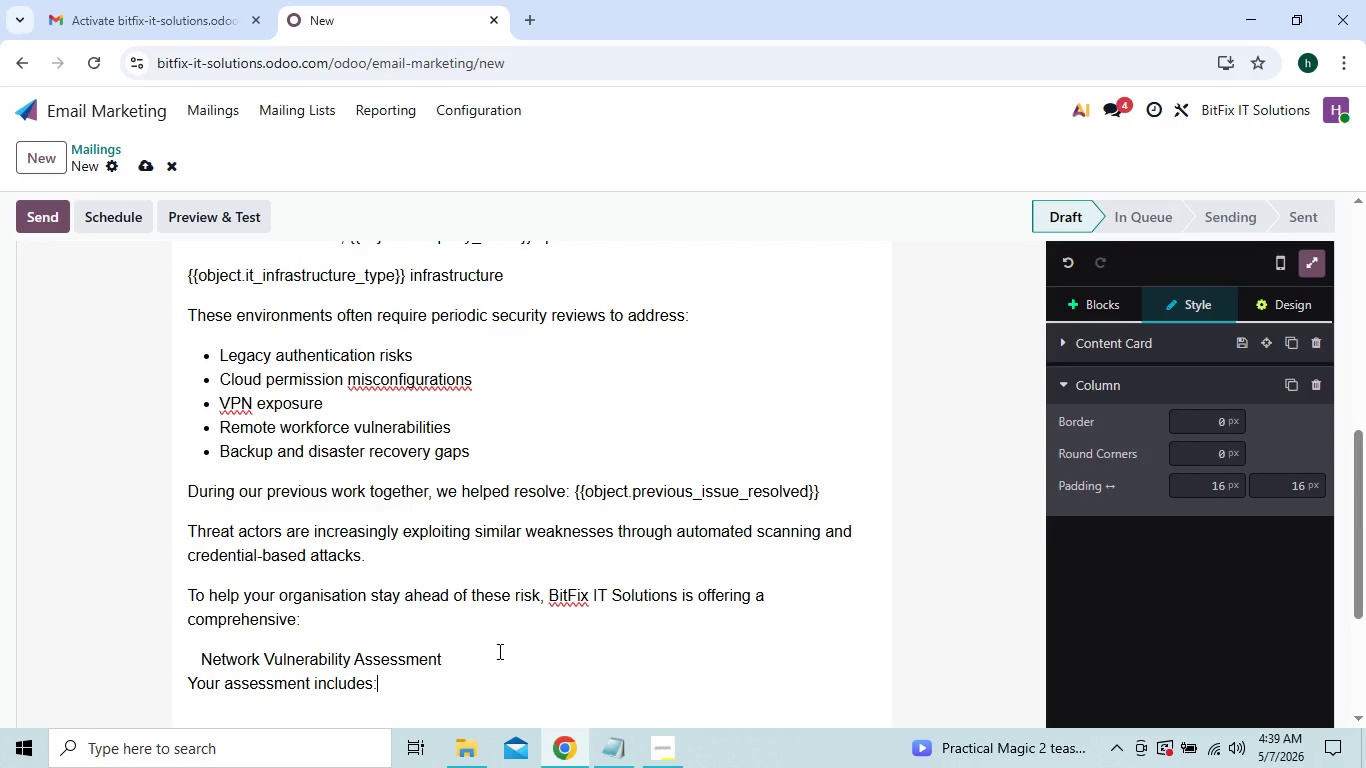 
key(Enter)
 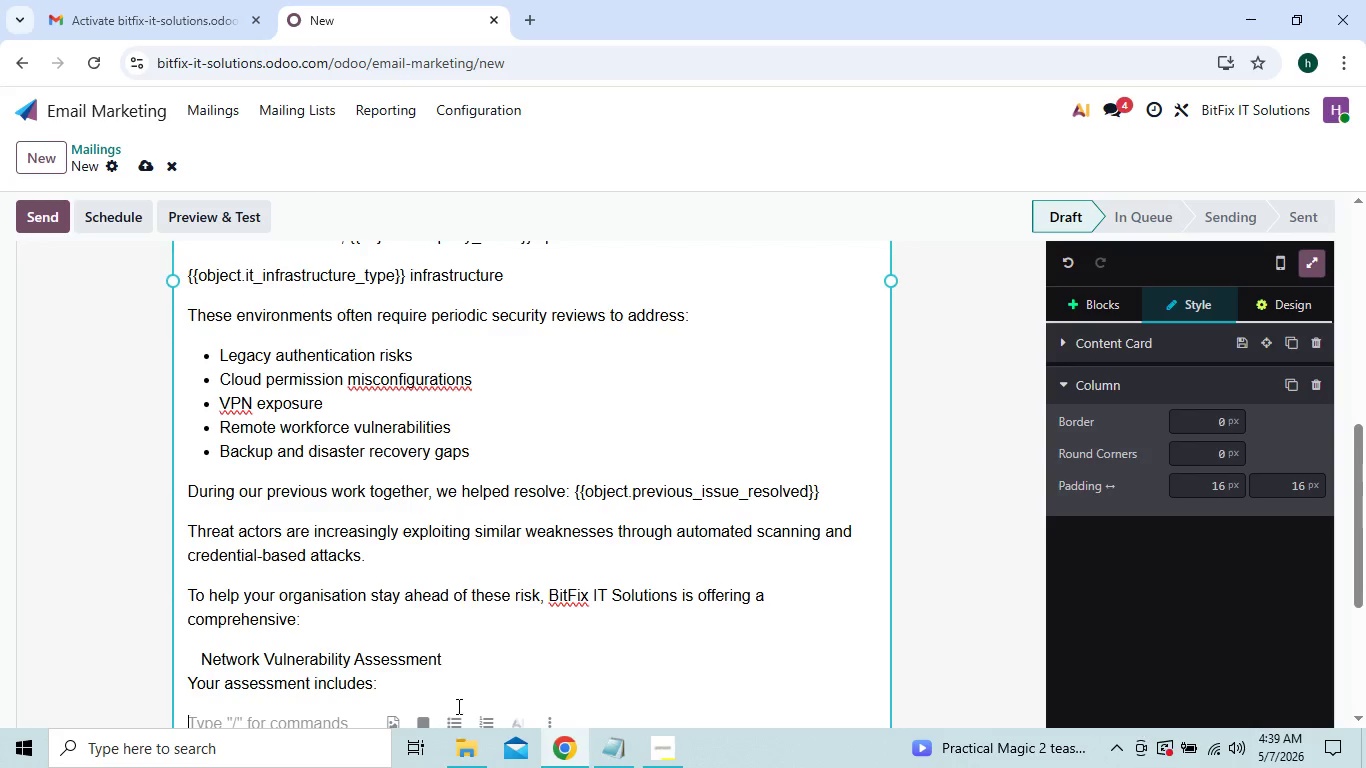 
left_click([456, 721])
 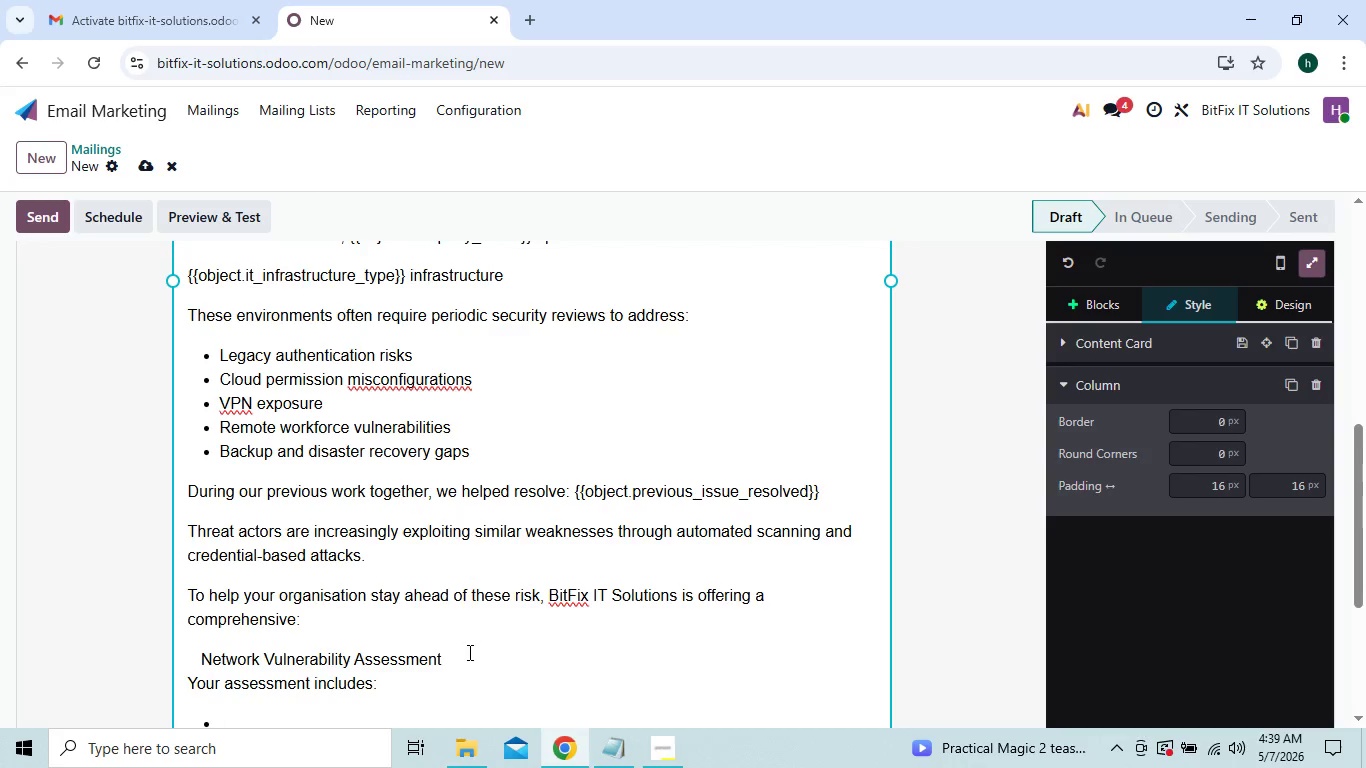 
mouse_move([434, 622])
 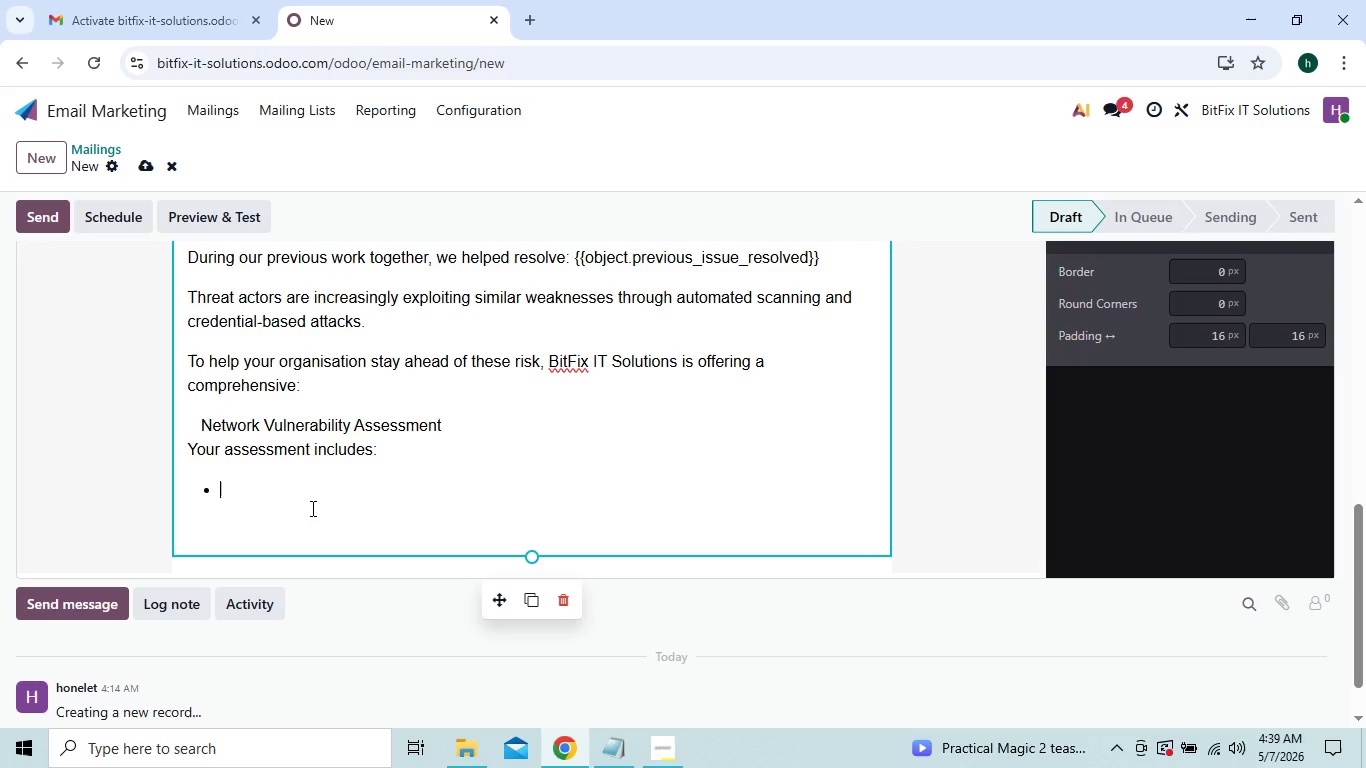 
type(Infrastructure risk review)
 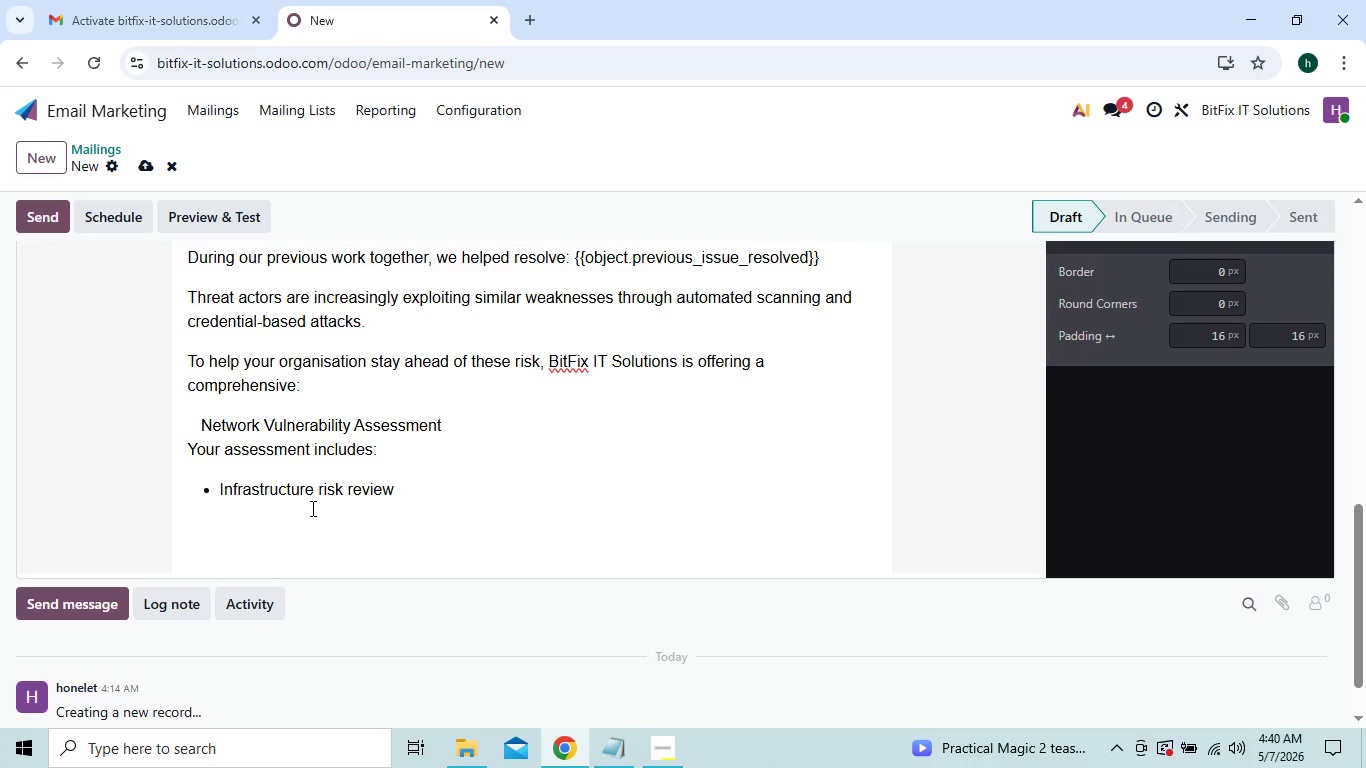 
key(Enter)
 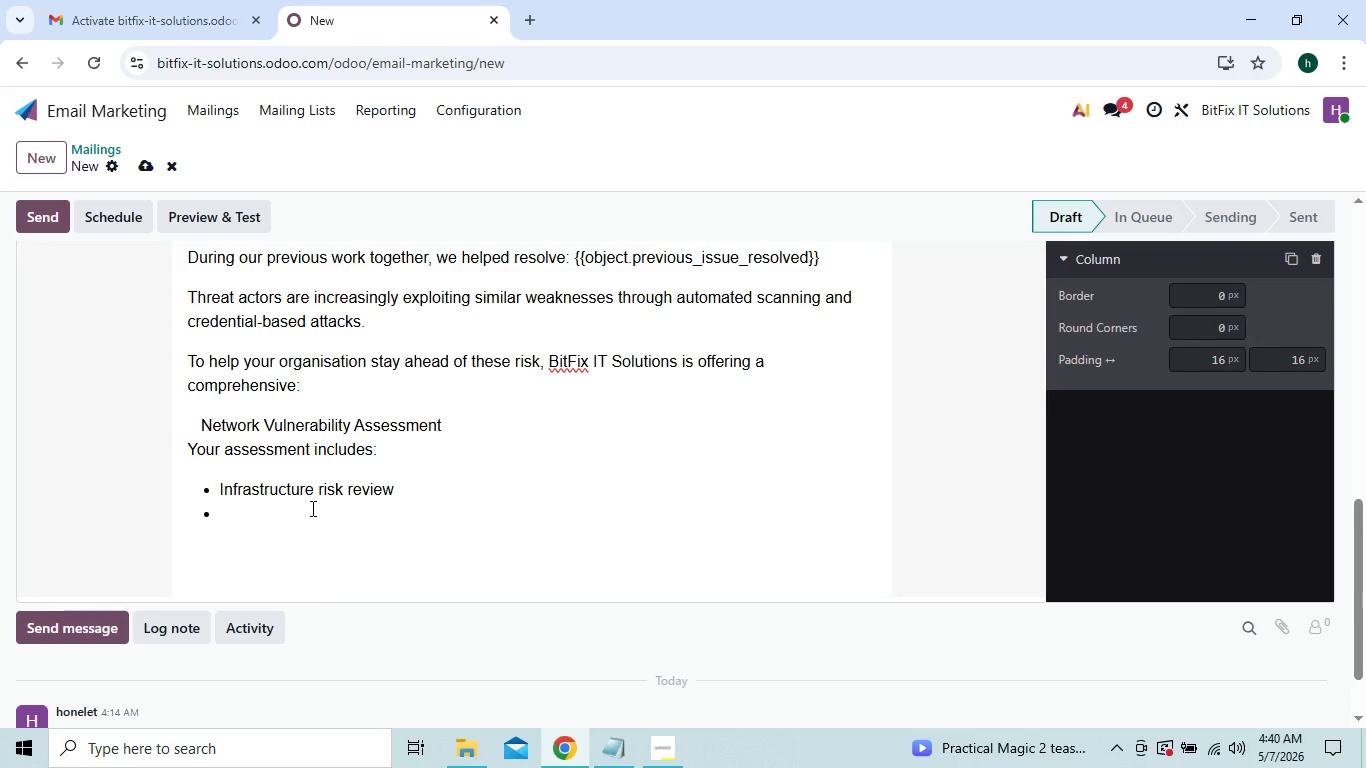 
hold_key(key=ControlLeft, duration=0.88)
 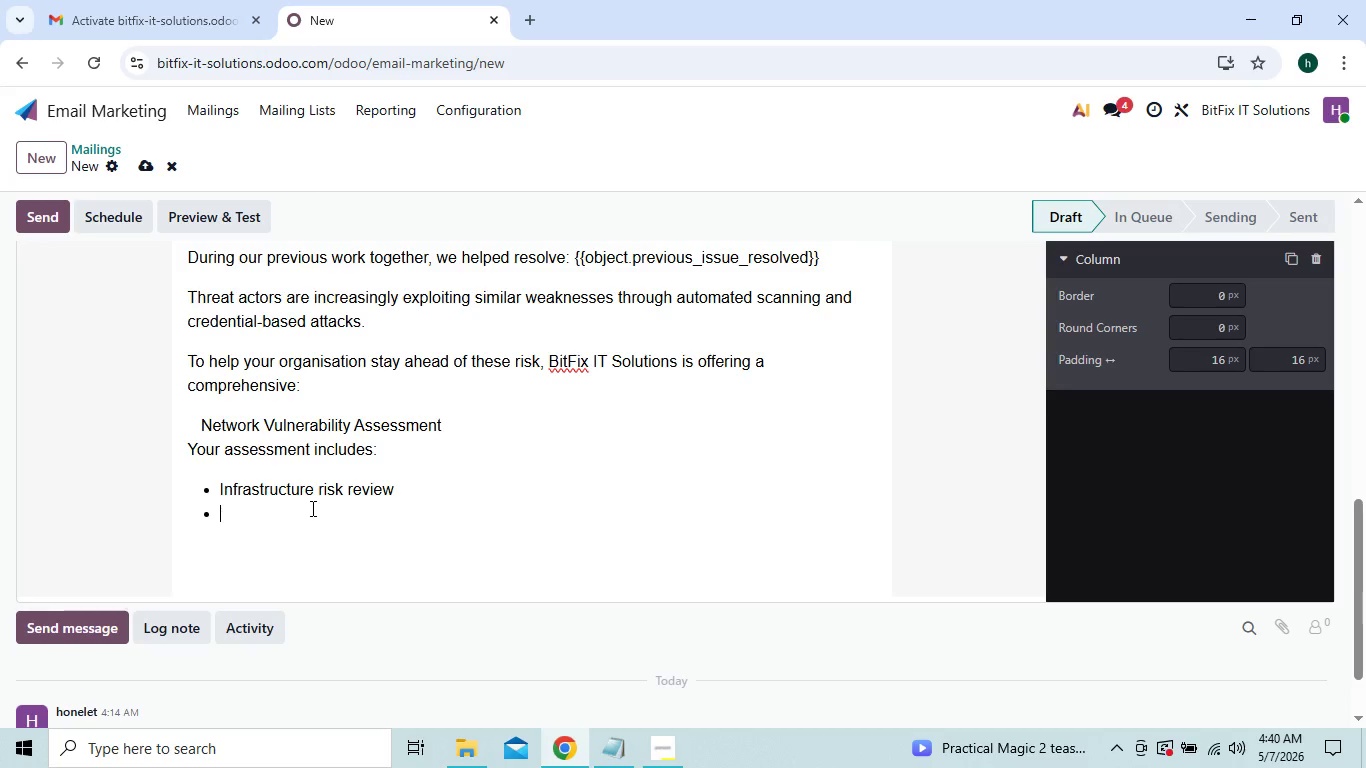 
type(External vulnerabilitt)
key(Backspace)
type(y scan )
 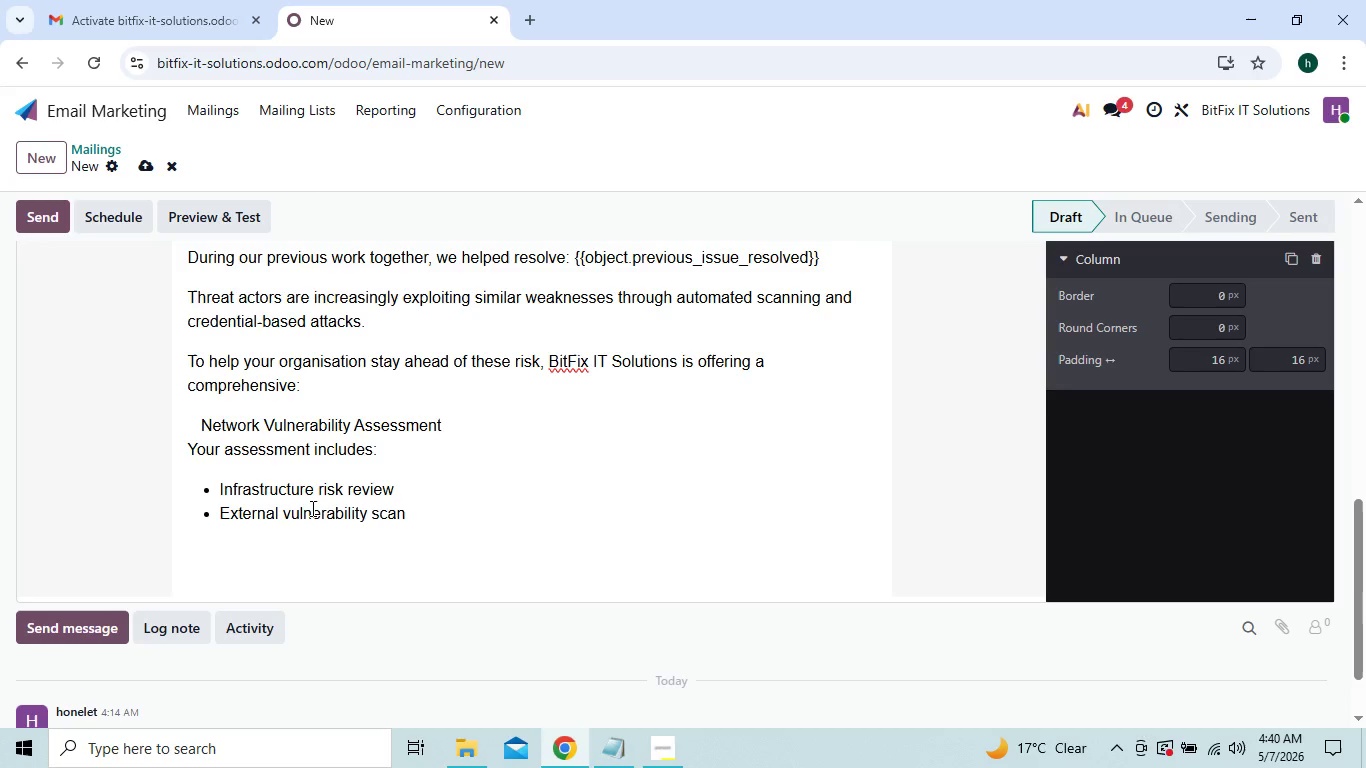 
key(Enter)
 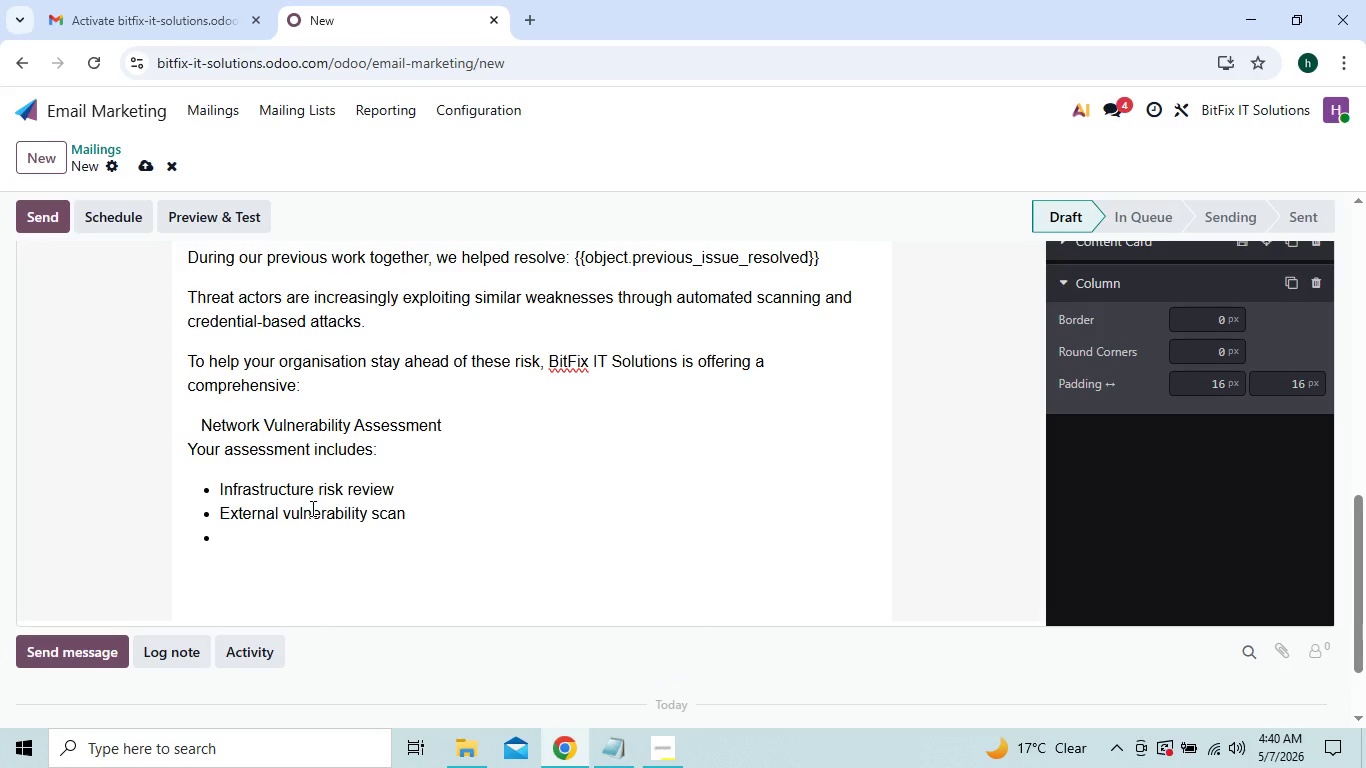 
type(Security finfing summ)
 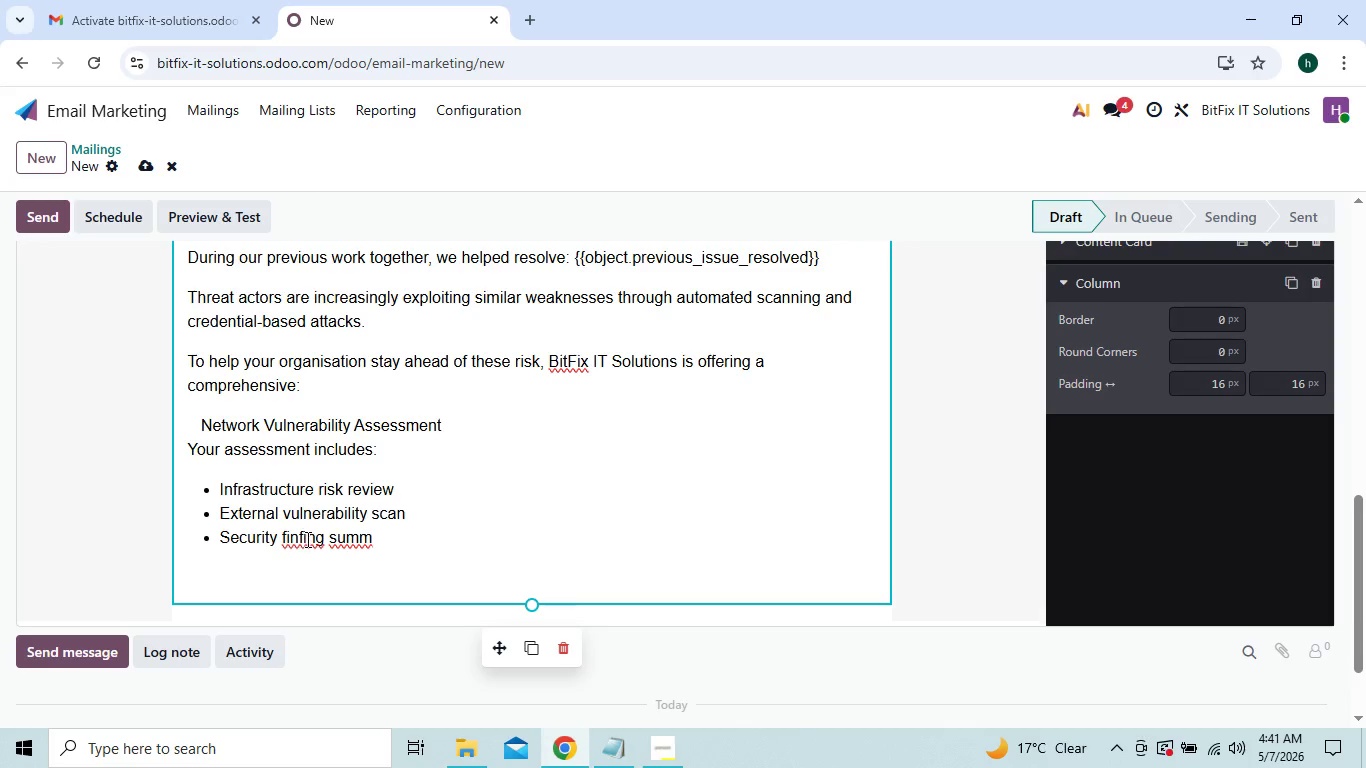 
left_click([302, 540])
 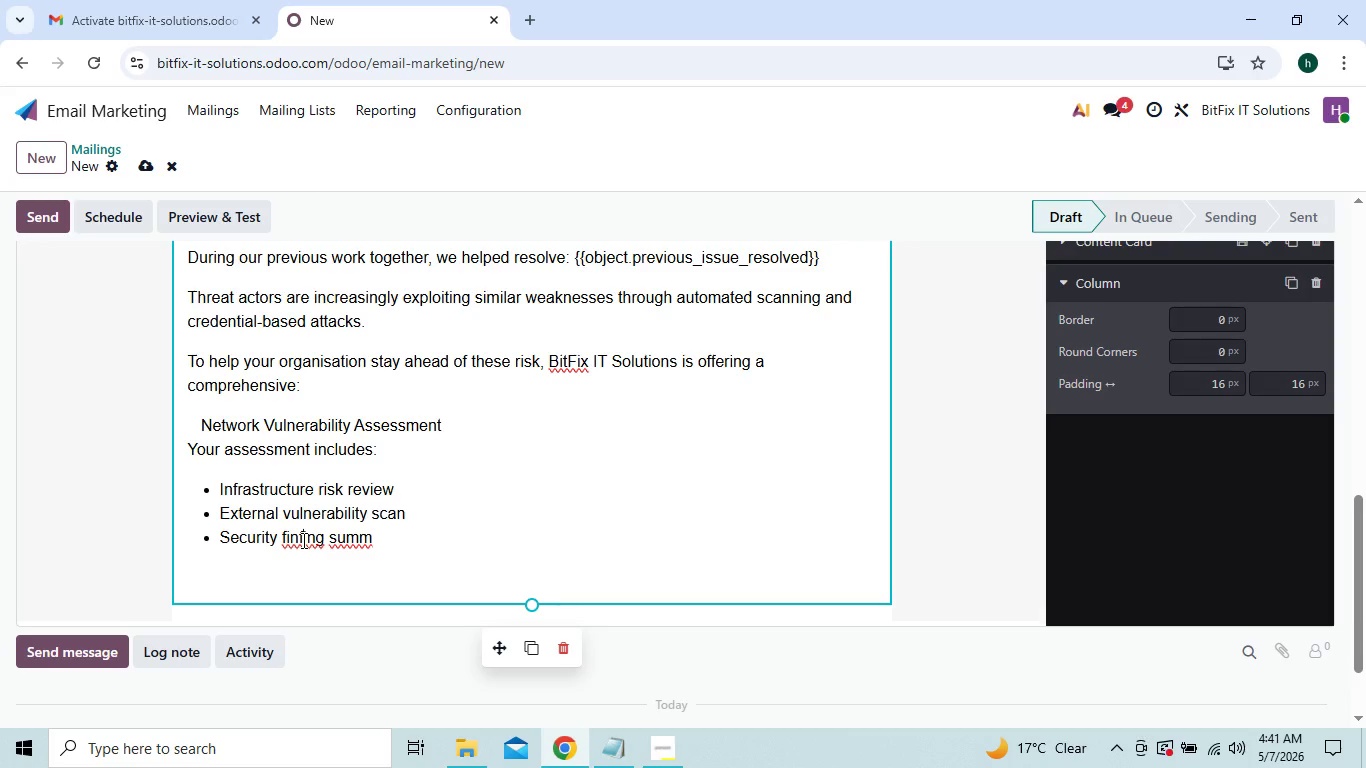 
key(Backspace)
 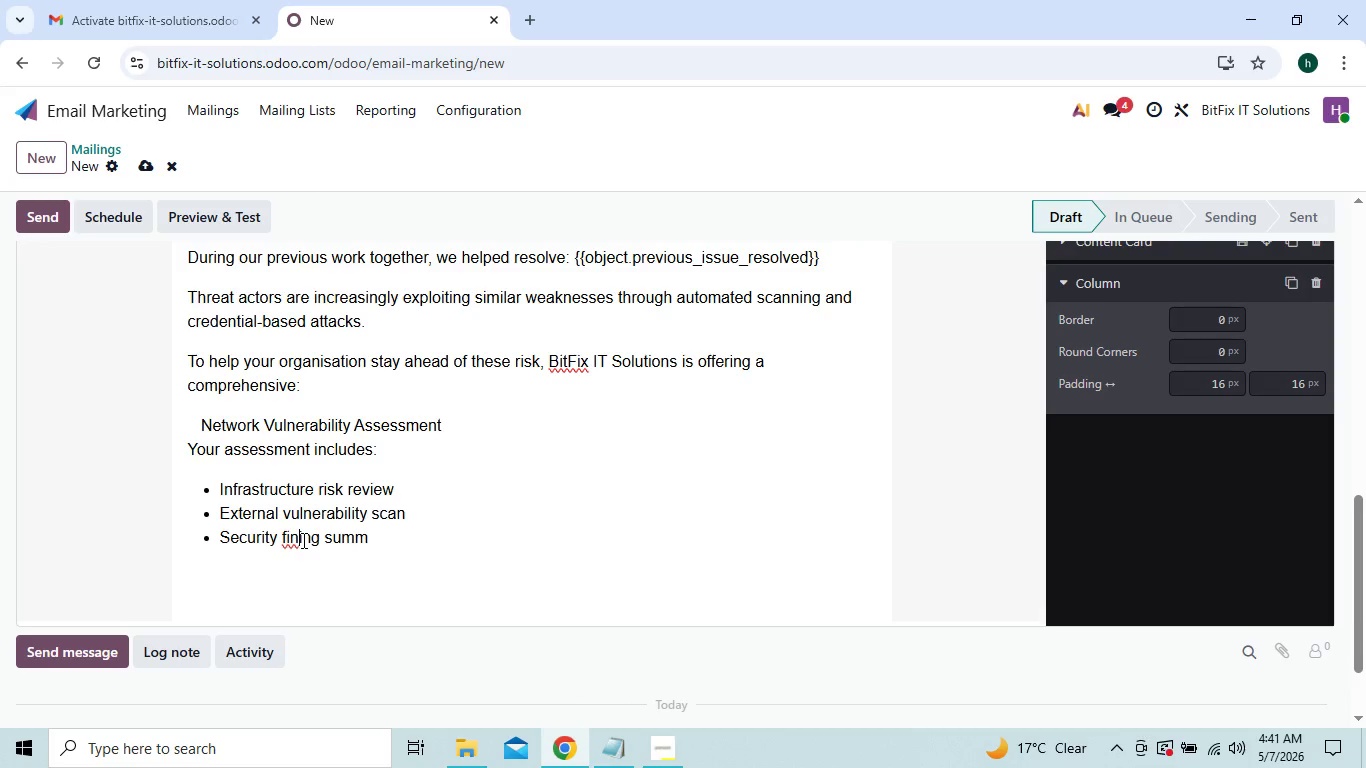 
key(D)
 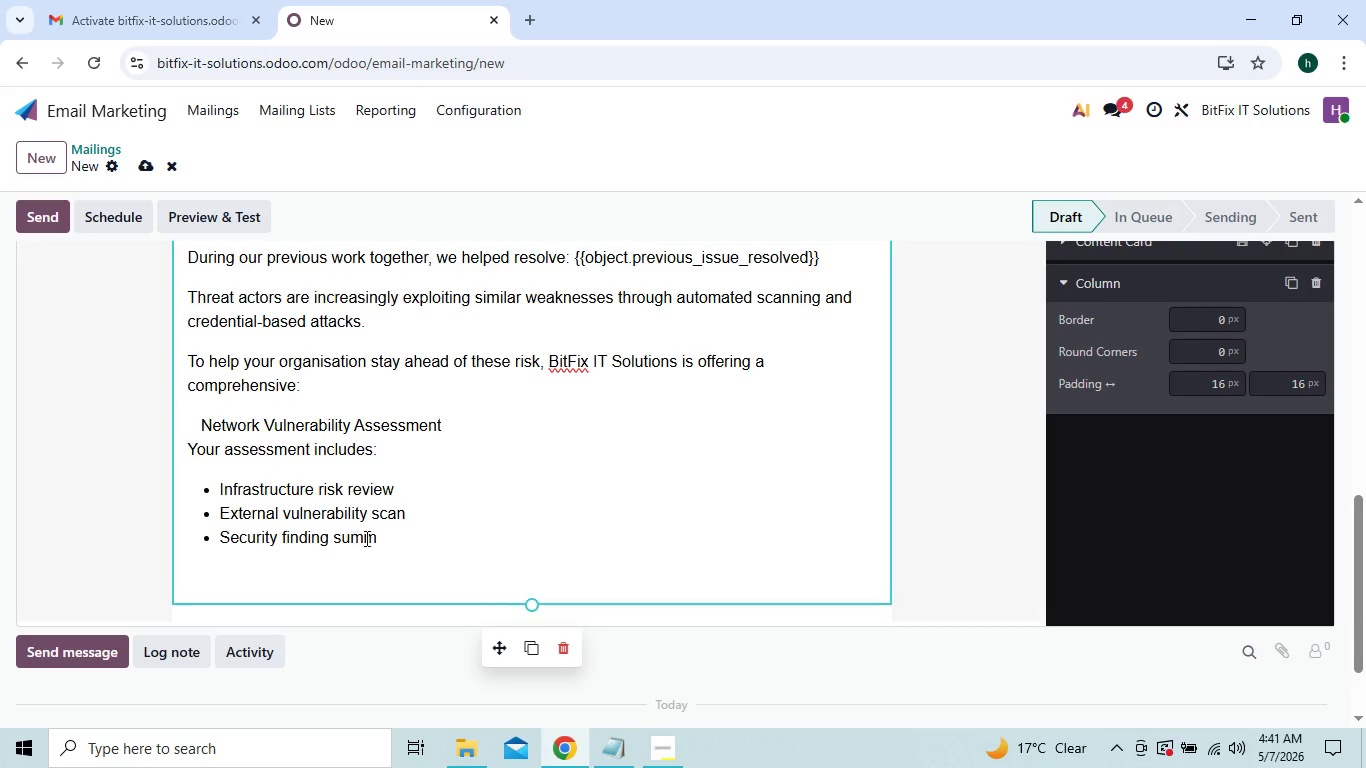 
left_click([381, 538])
 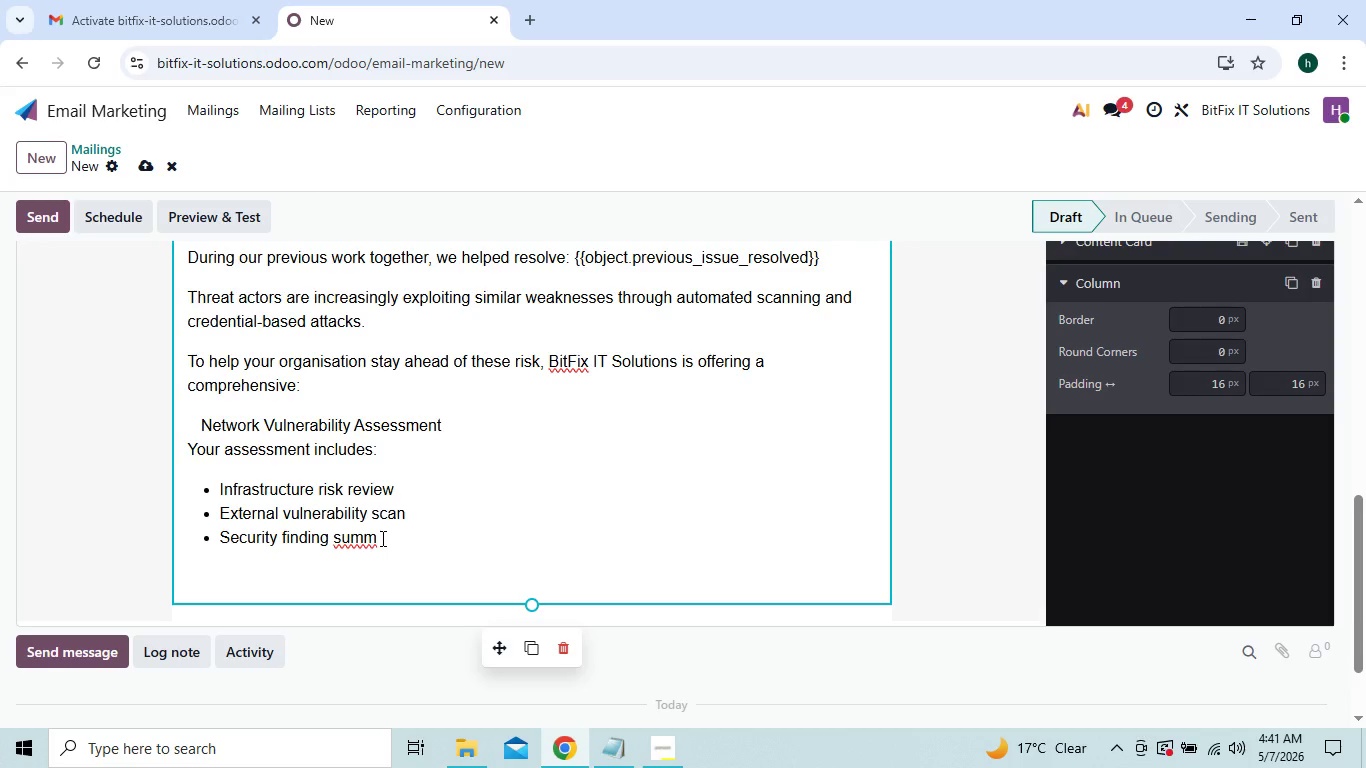 
type(ar)
key(Backspace)
type(ry)
 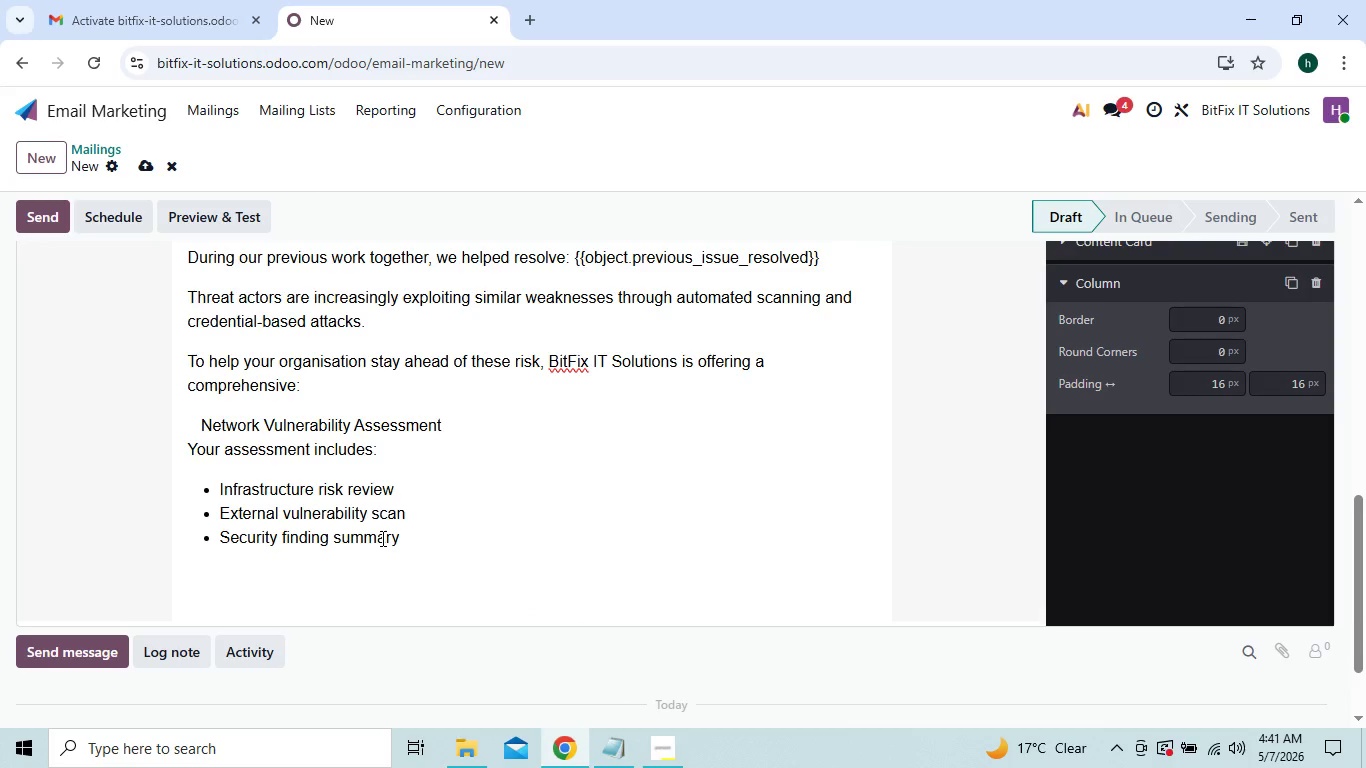 
key(Enter)
 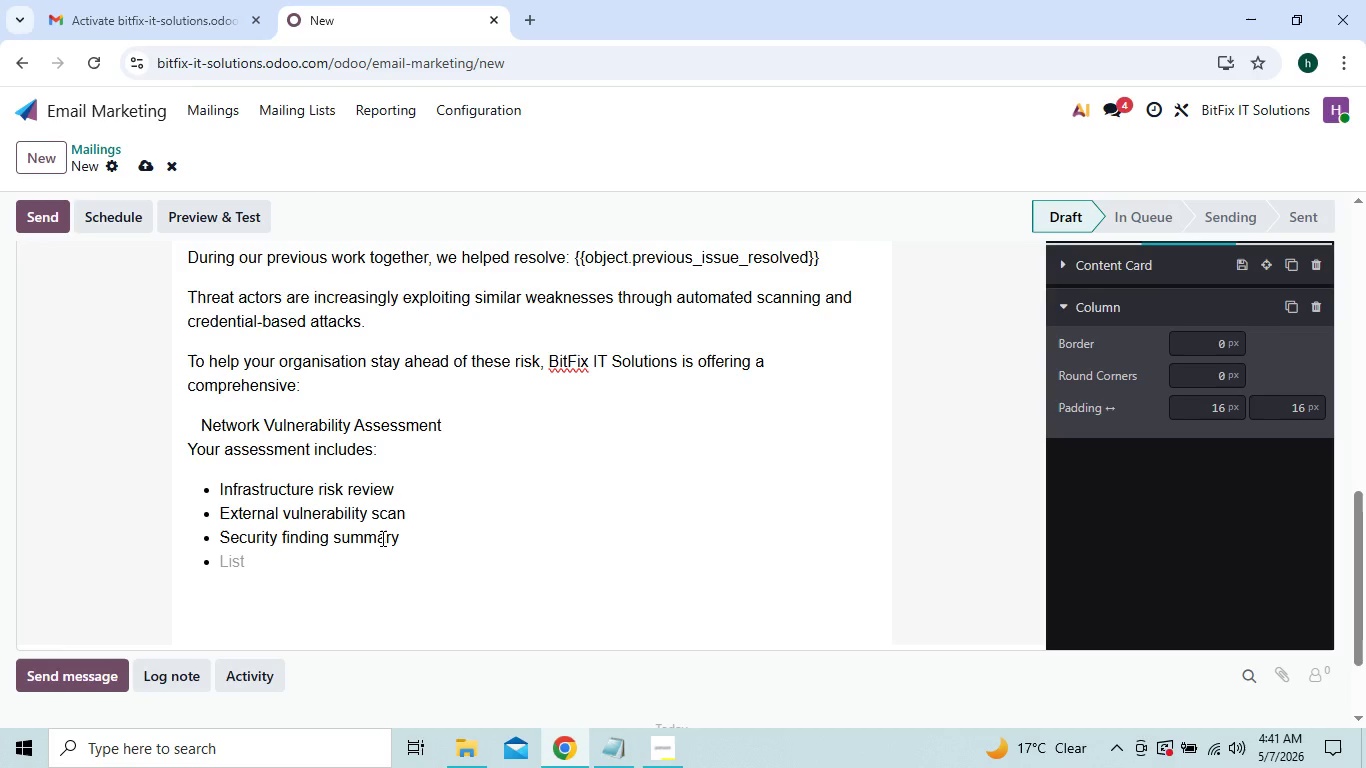 
type(Actionable remediation)
 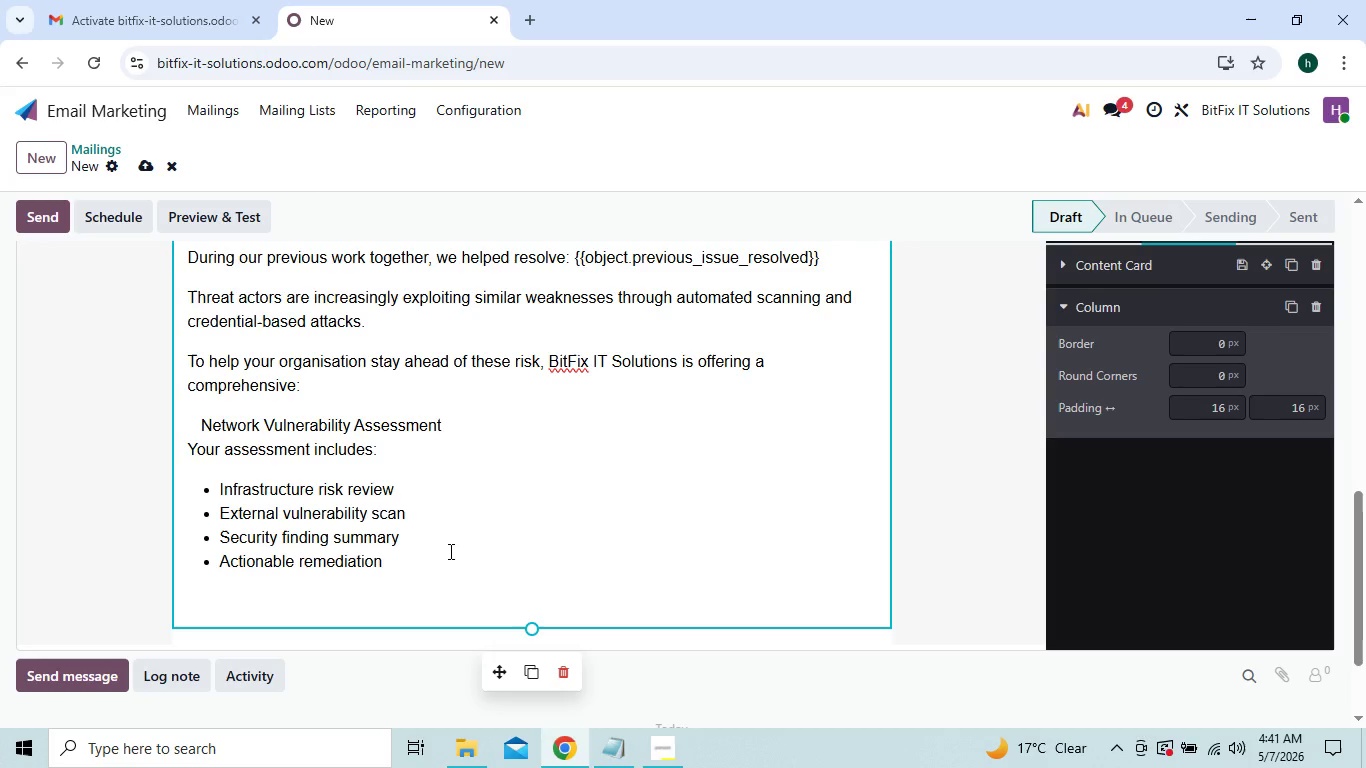 
wait(19.47)
 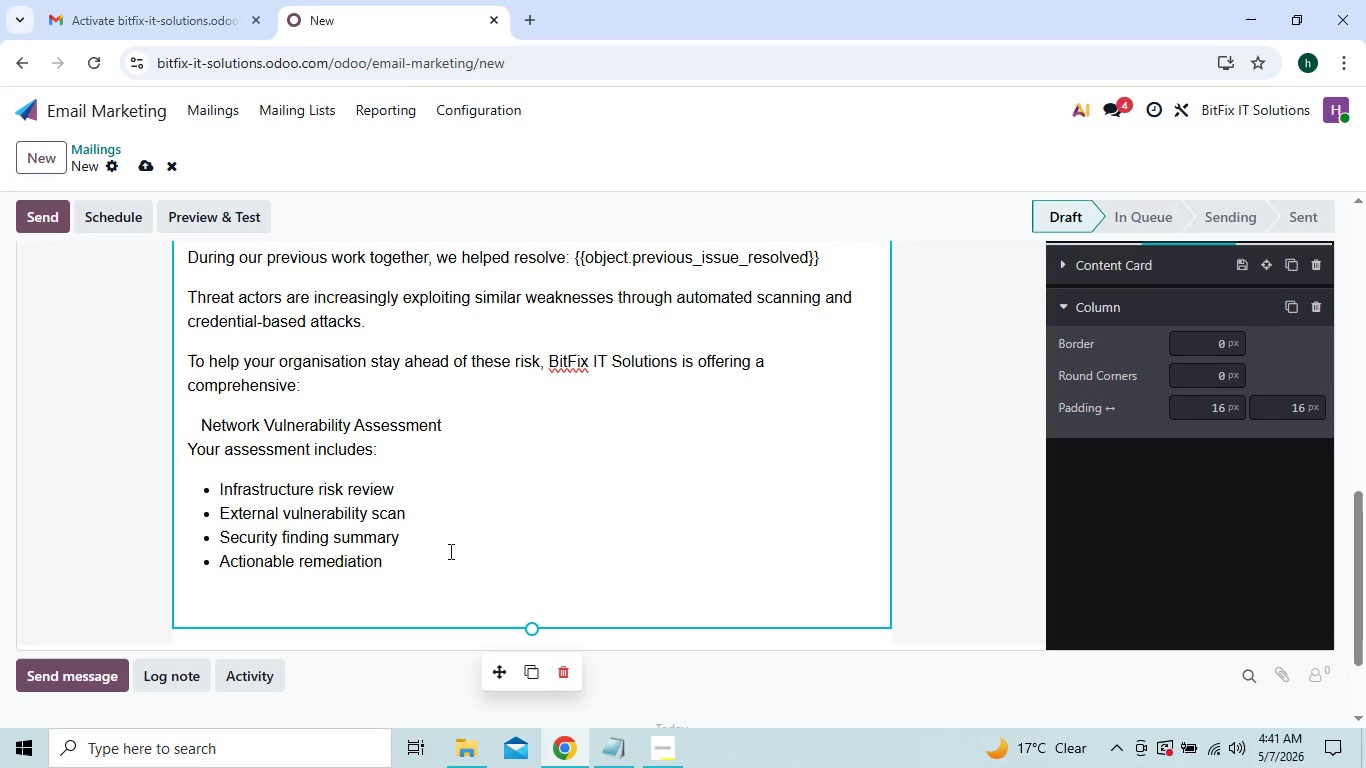 
key(Shift+Enter)
 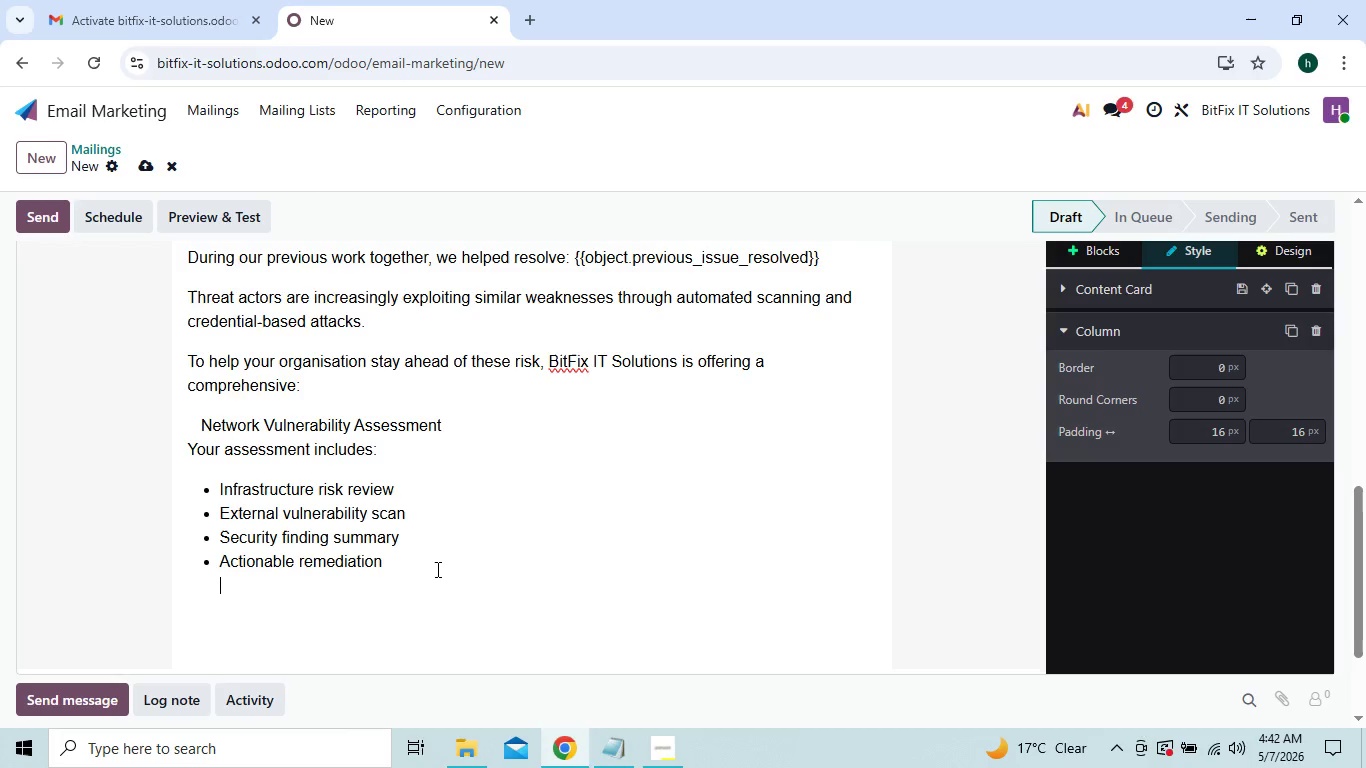 
wait(5.62)
 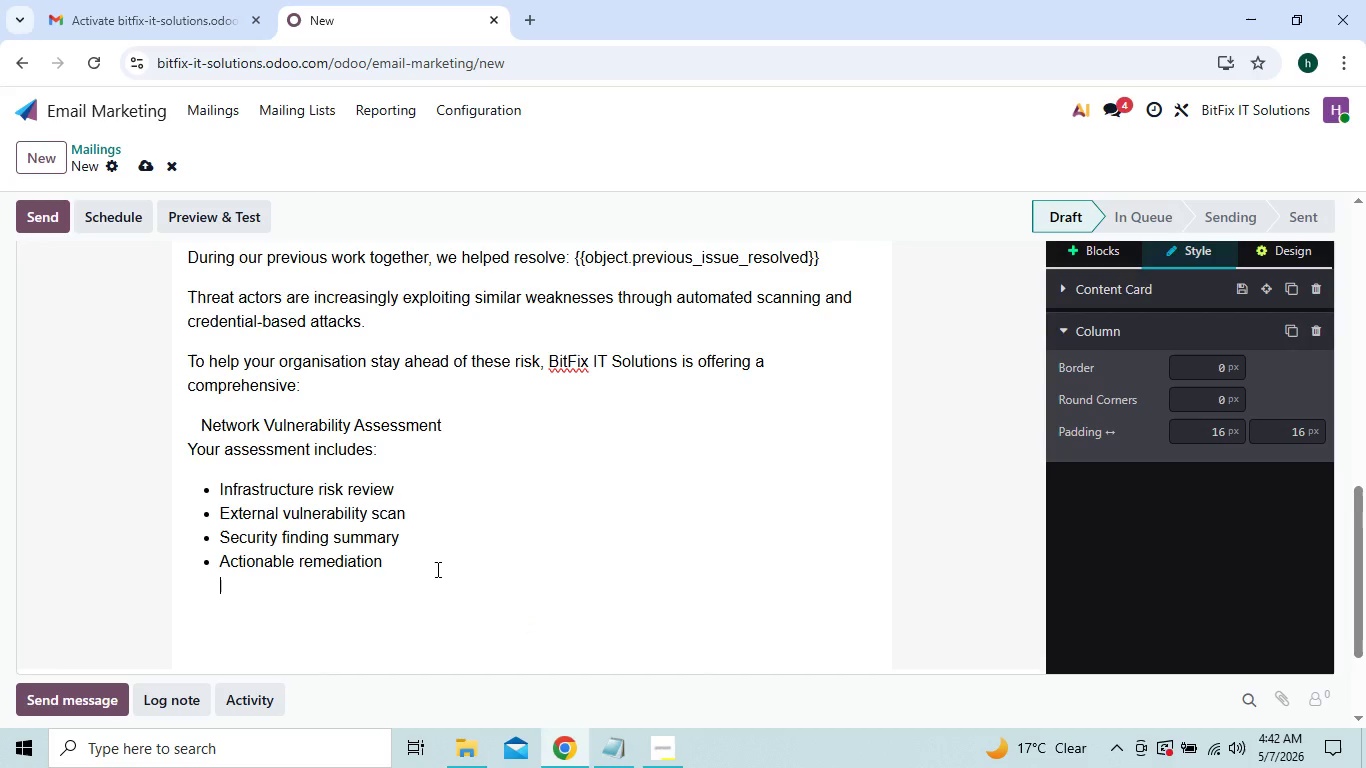 
type(recommendaions)
 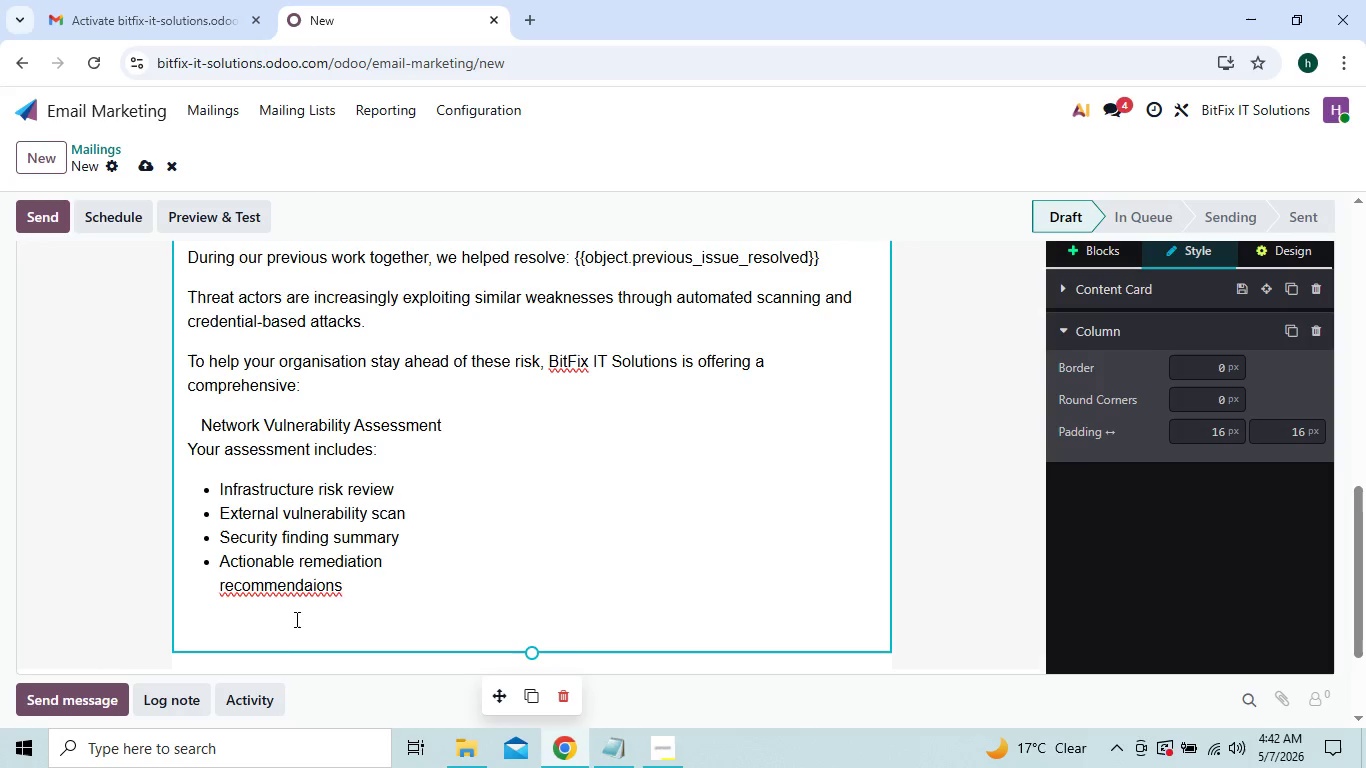 
wait(8.19)
 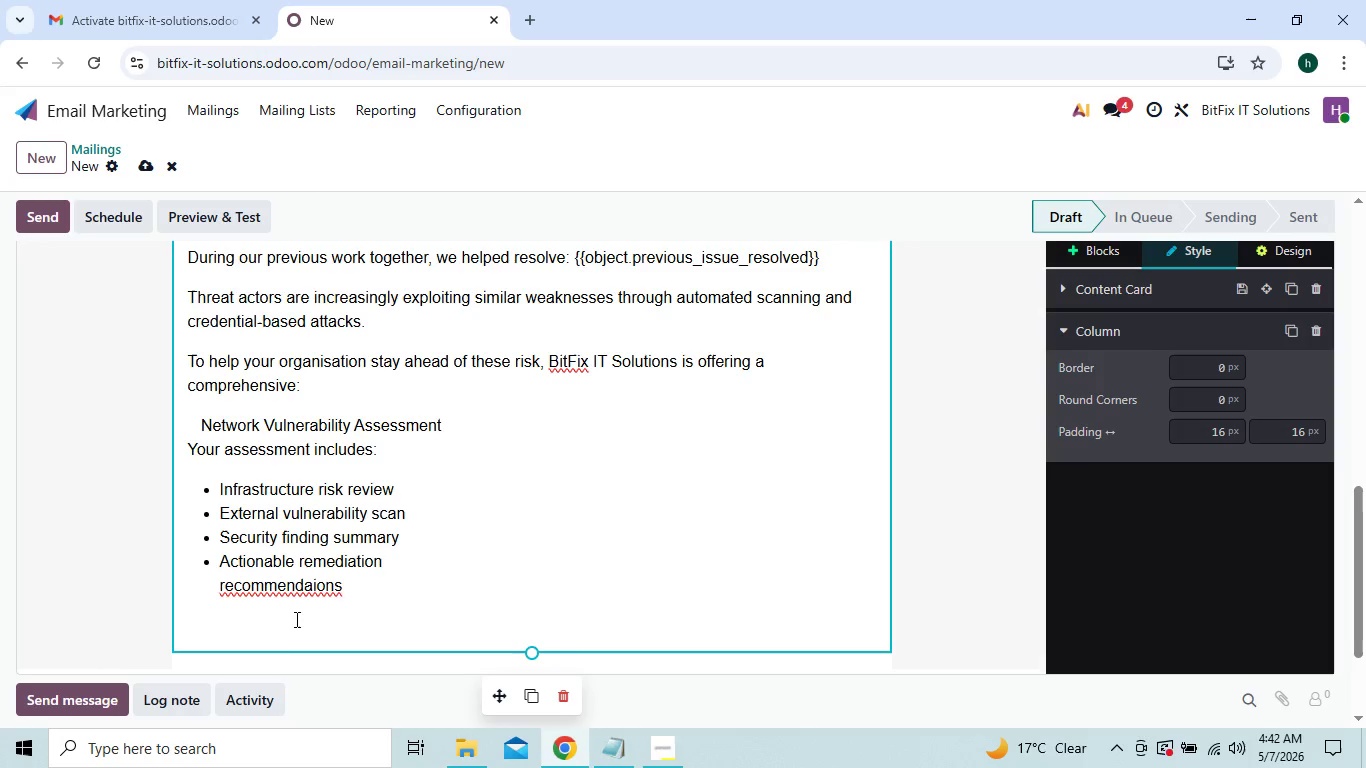 
left_click([312, 584])
 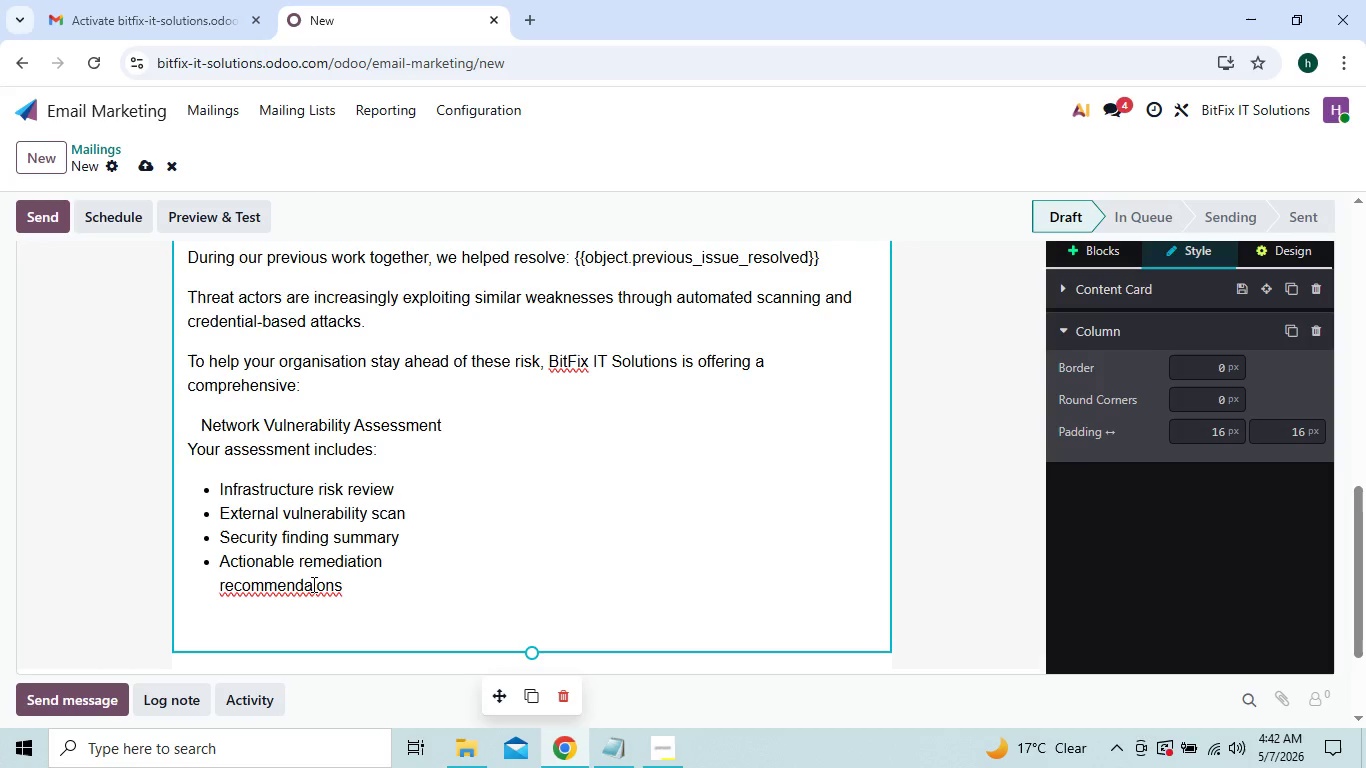 
key(T)
 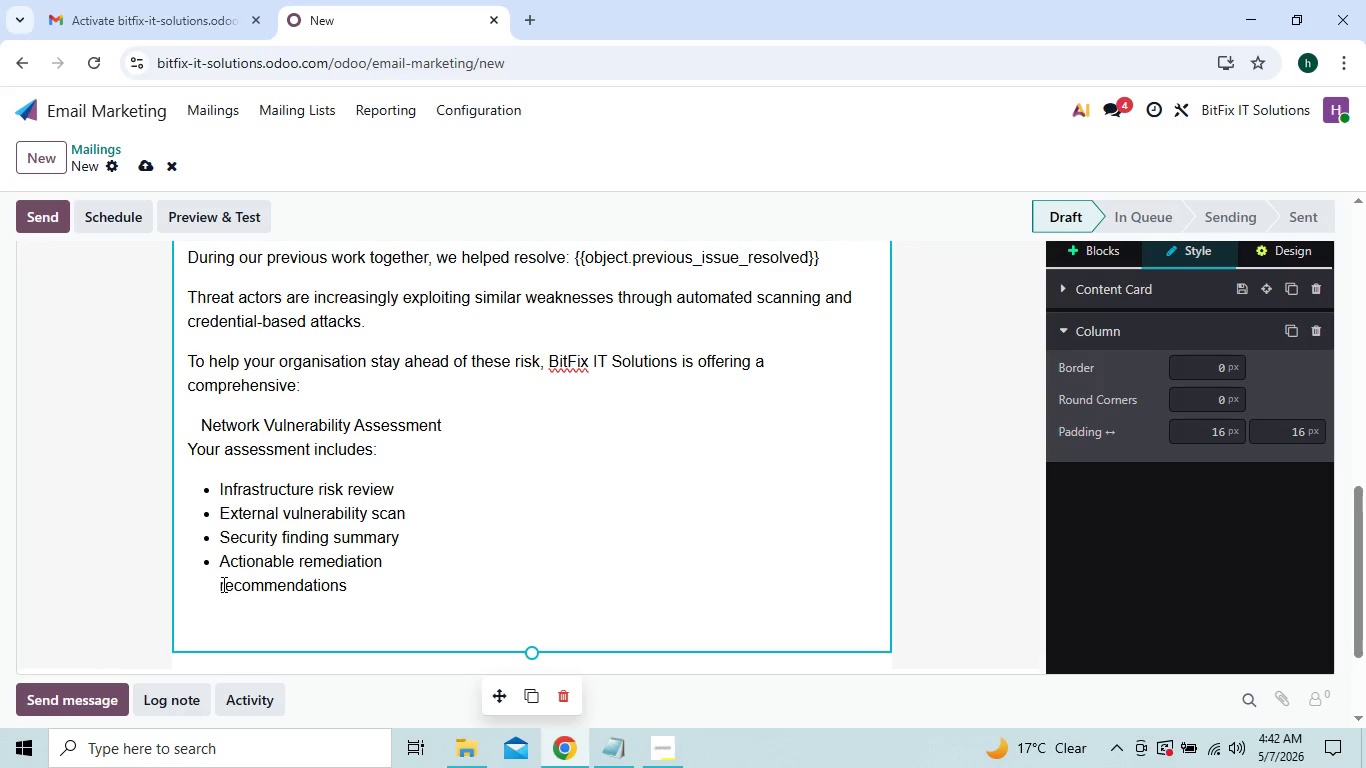 
left_click([218, 584])
 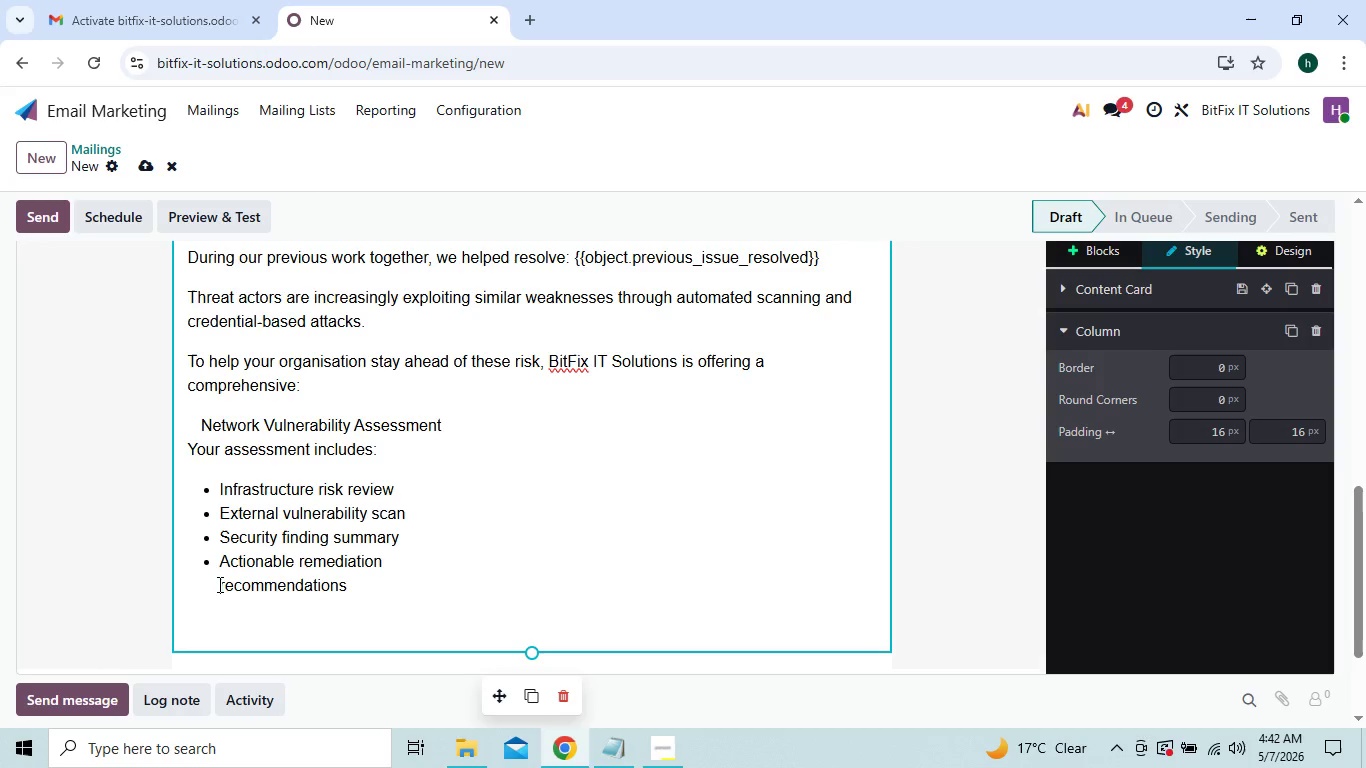 
key(Enter)
 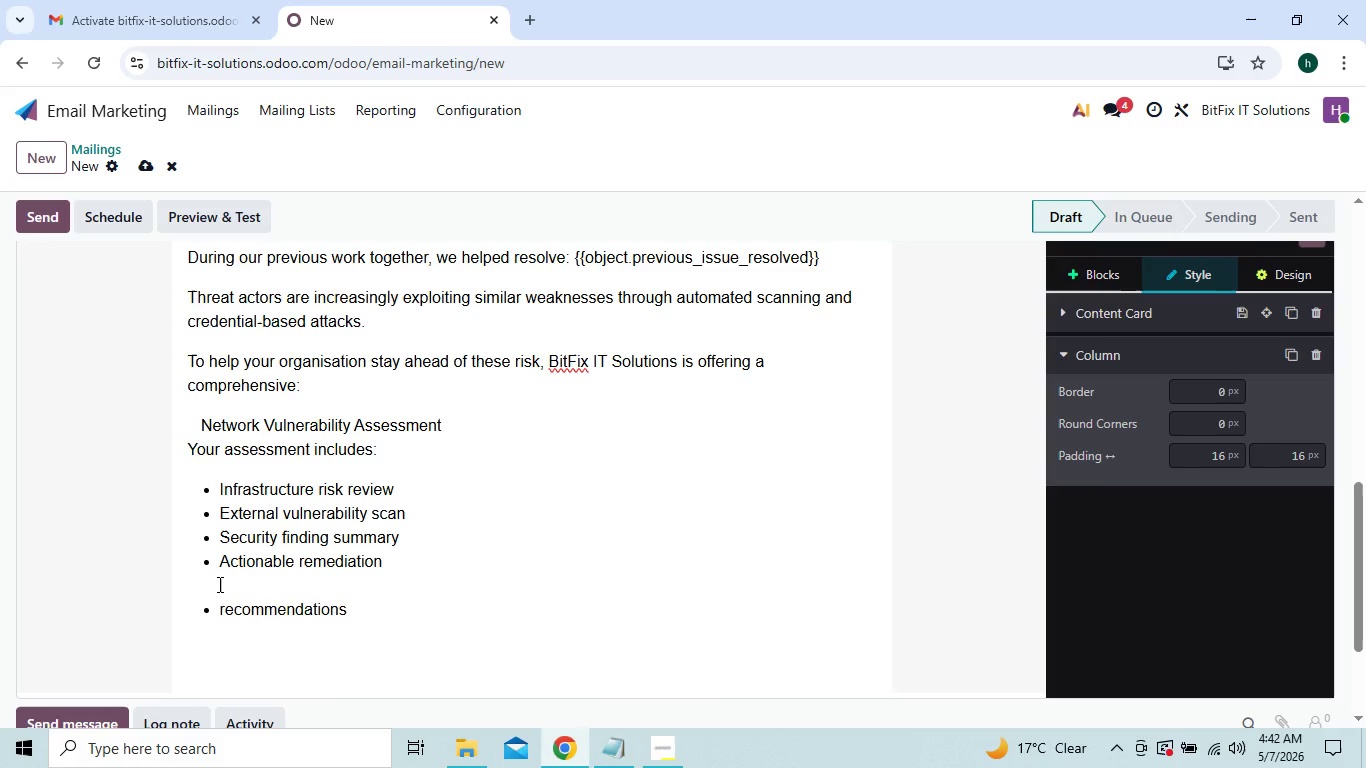 
key(Backspace)
 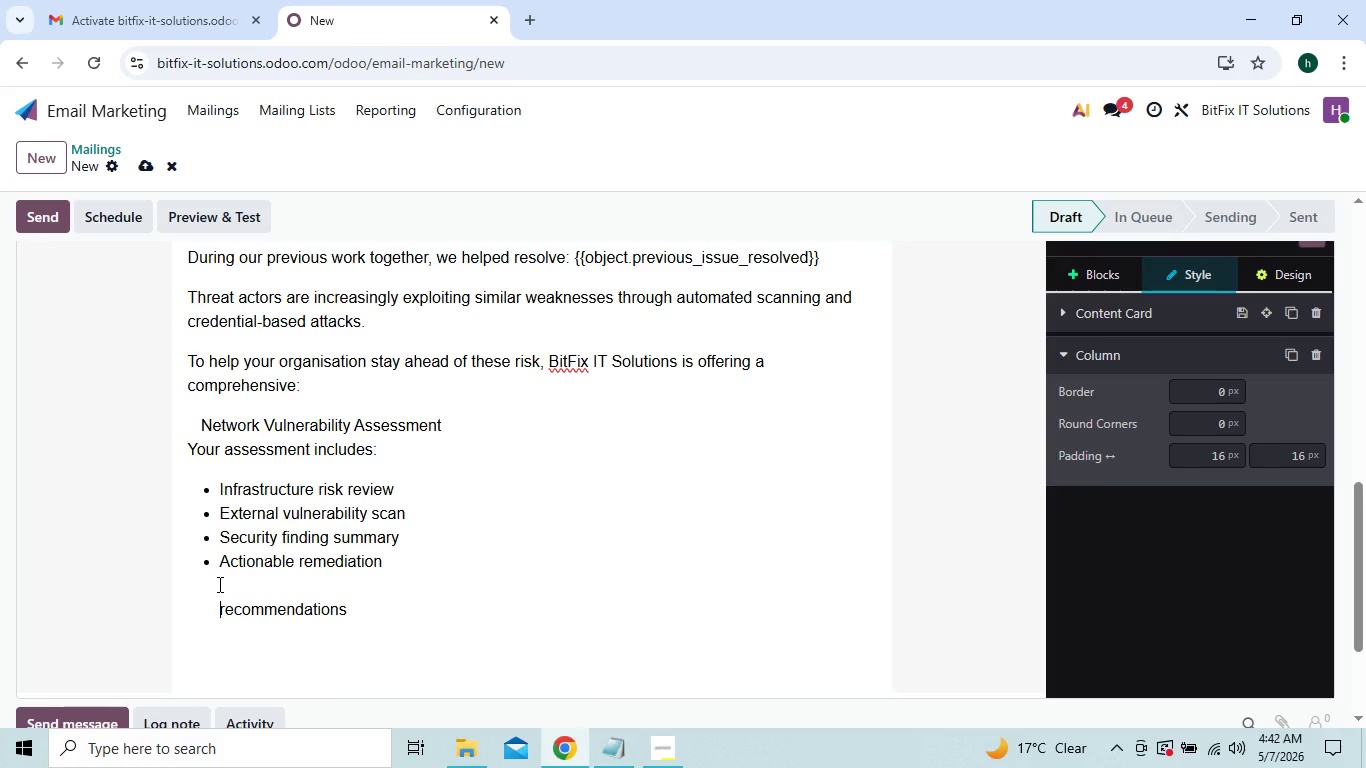 
key(Backspace)
 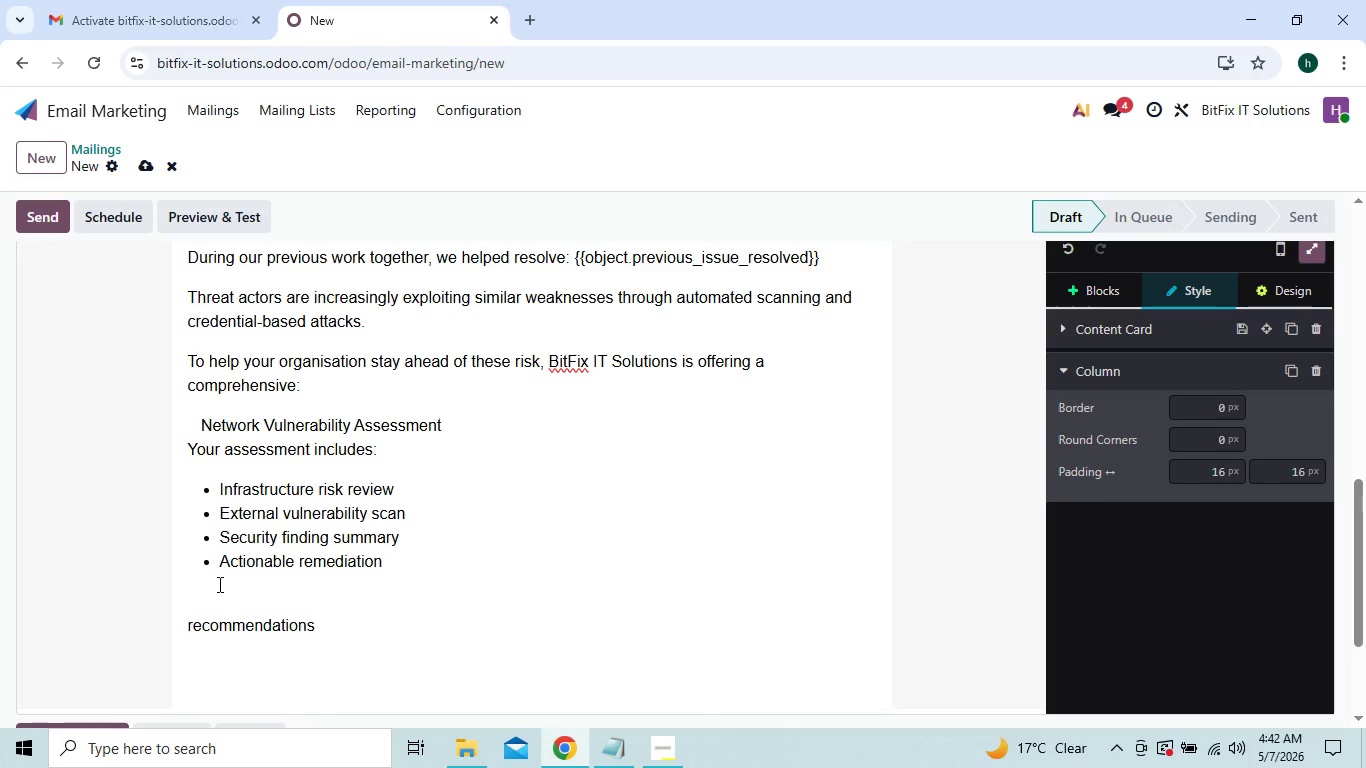 
key(Backspace)
 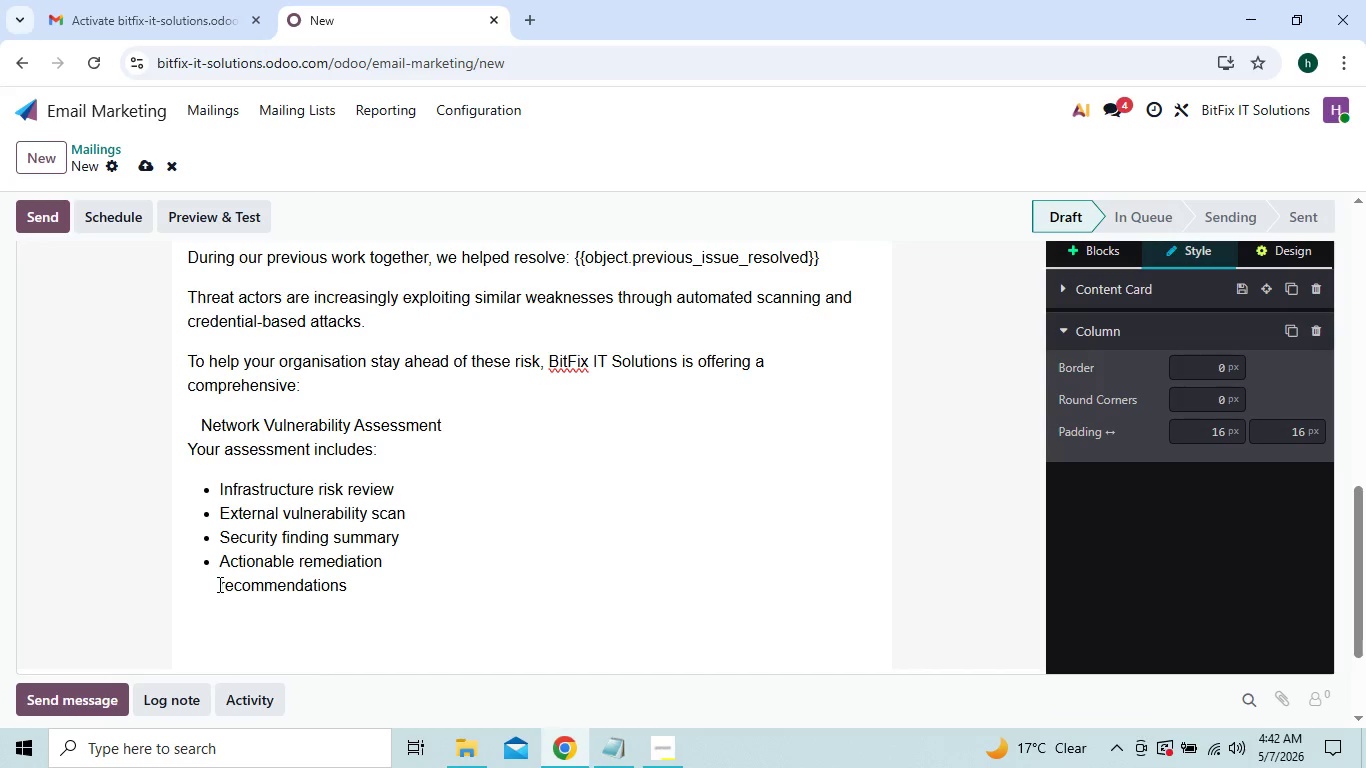 
key(Backspace)
 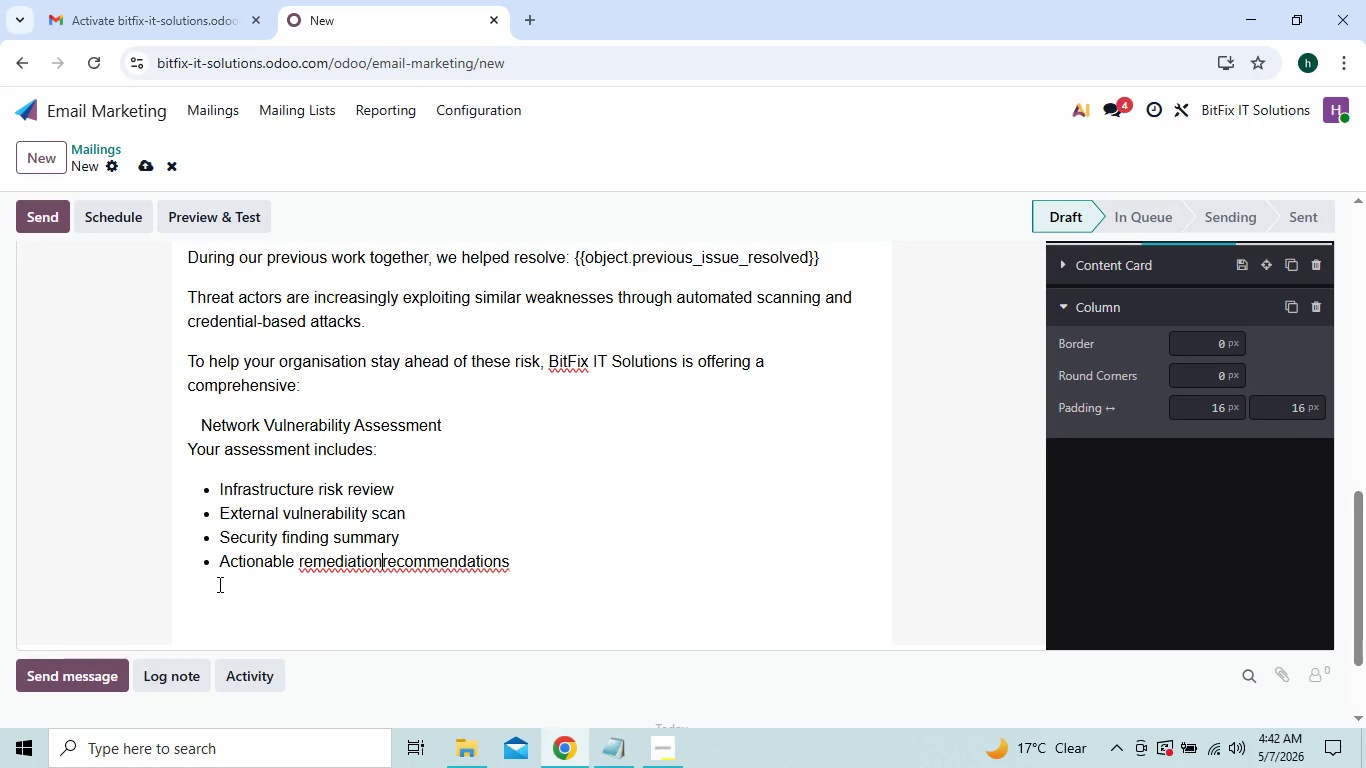 
key(Enter)
 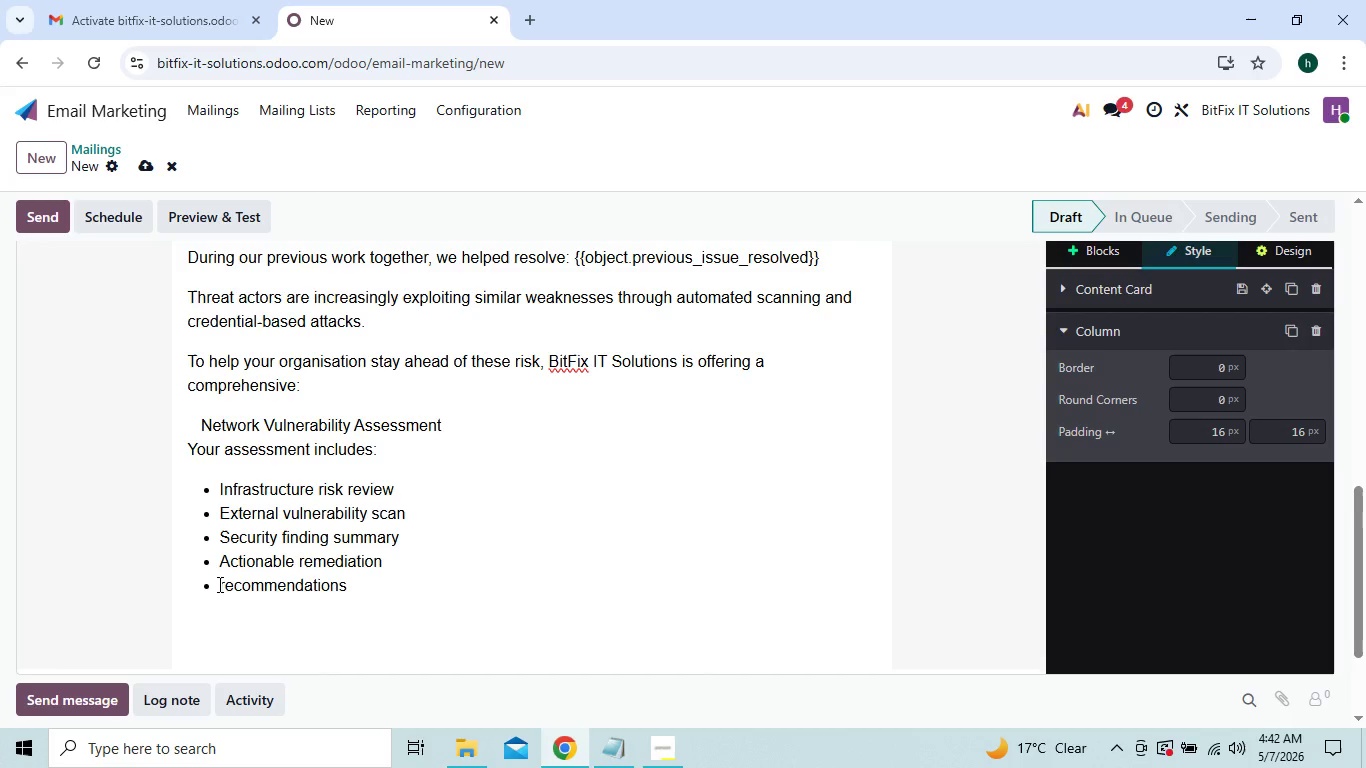 
key(Backspace)
 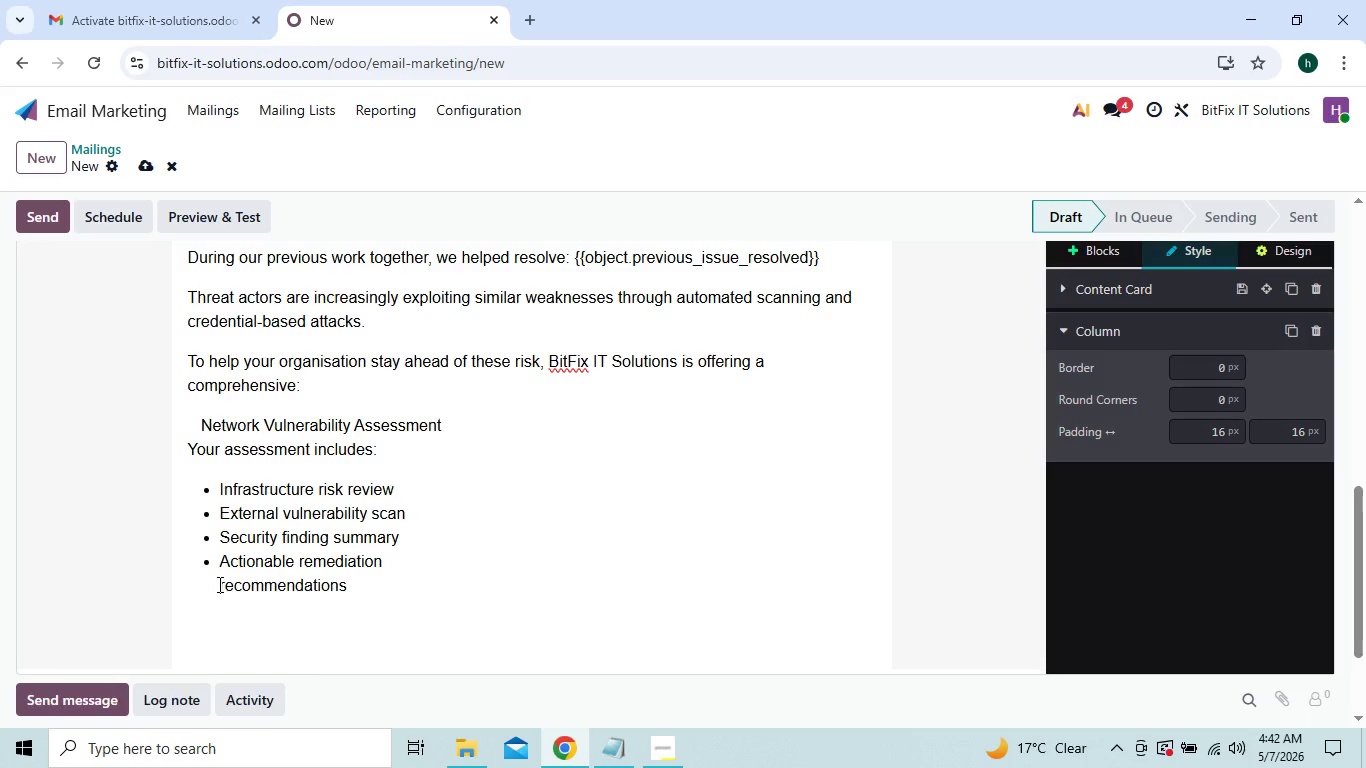 
key(Backspace)
 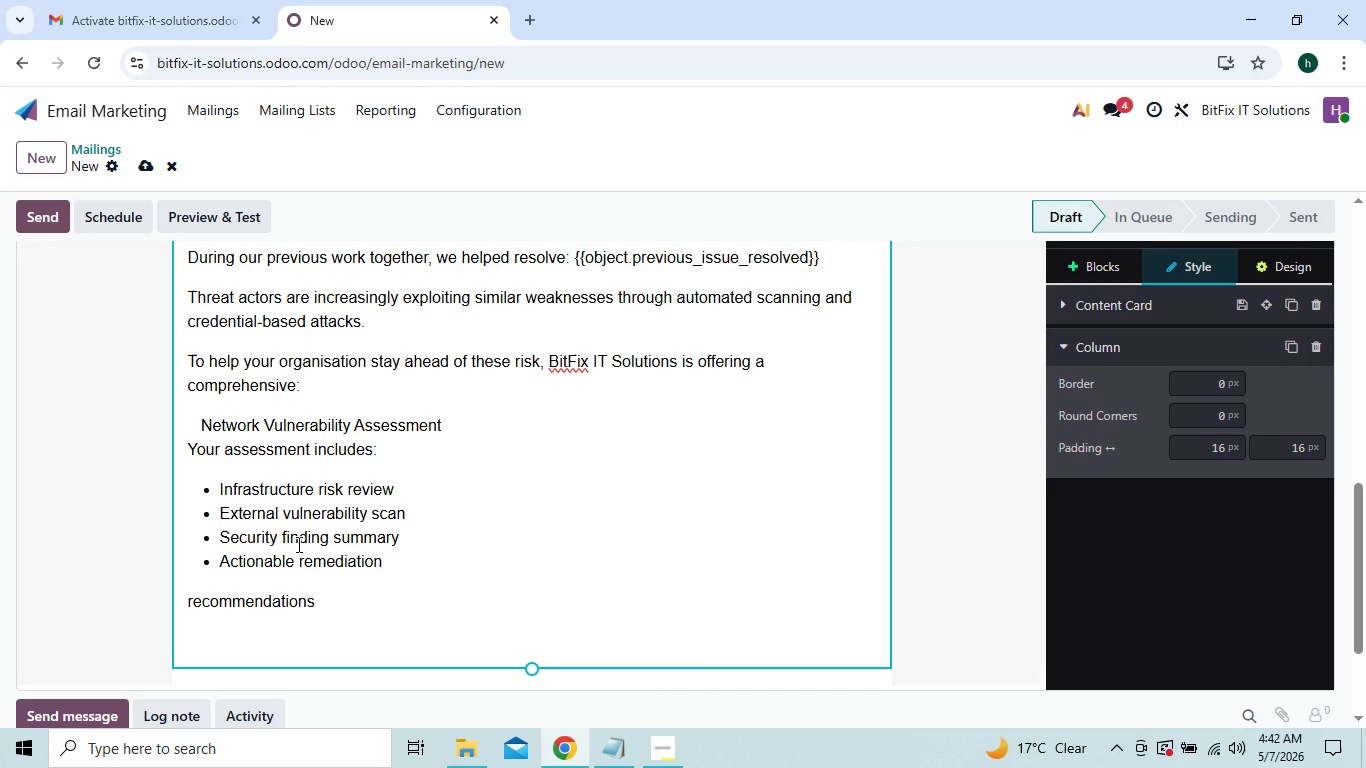 
wait(12.16)
 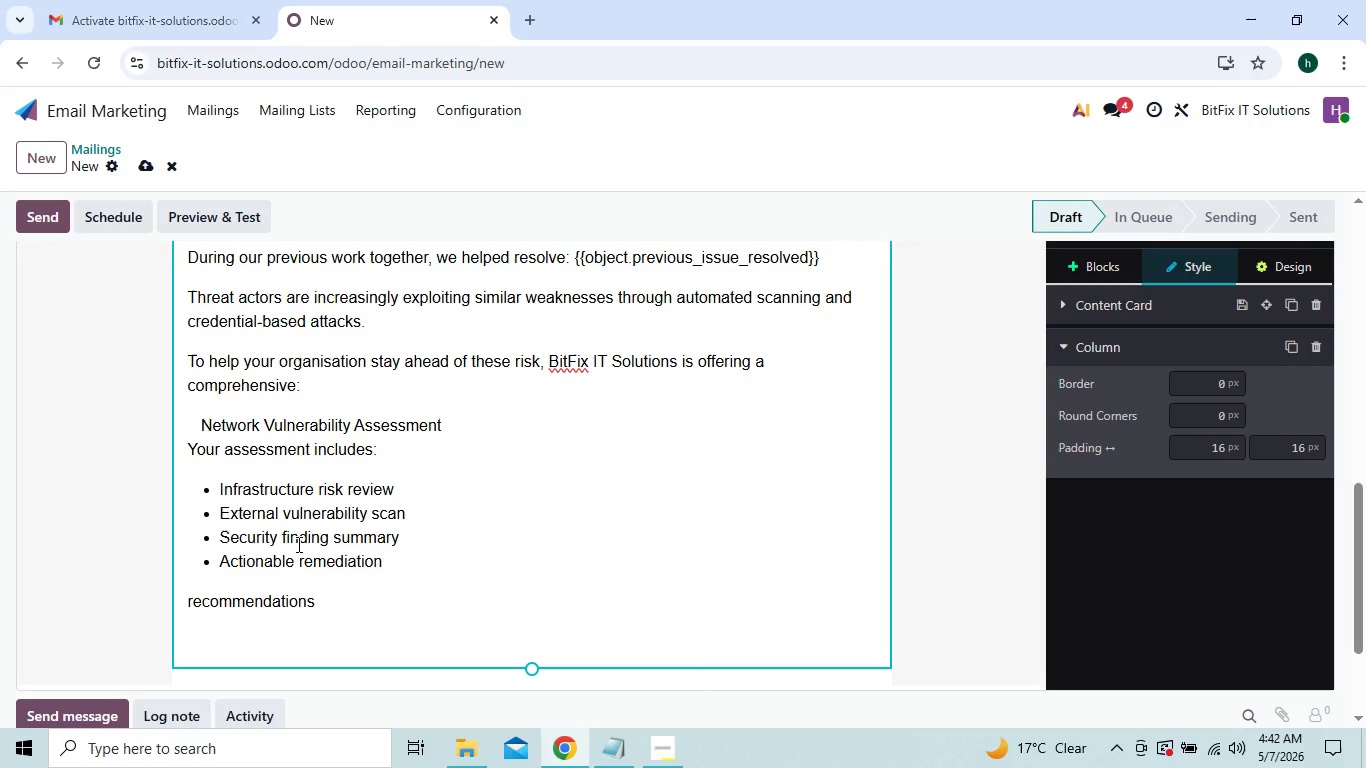 
left_click([359, 597])
 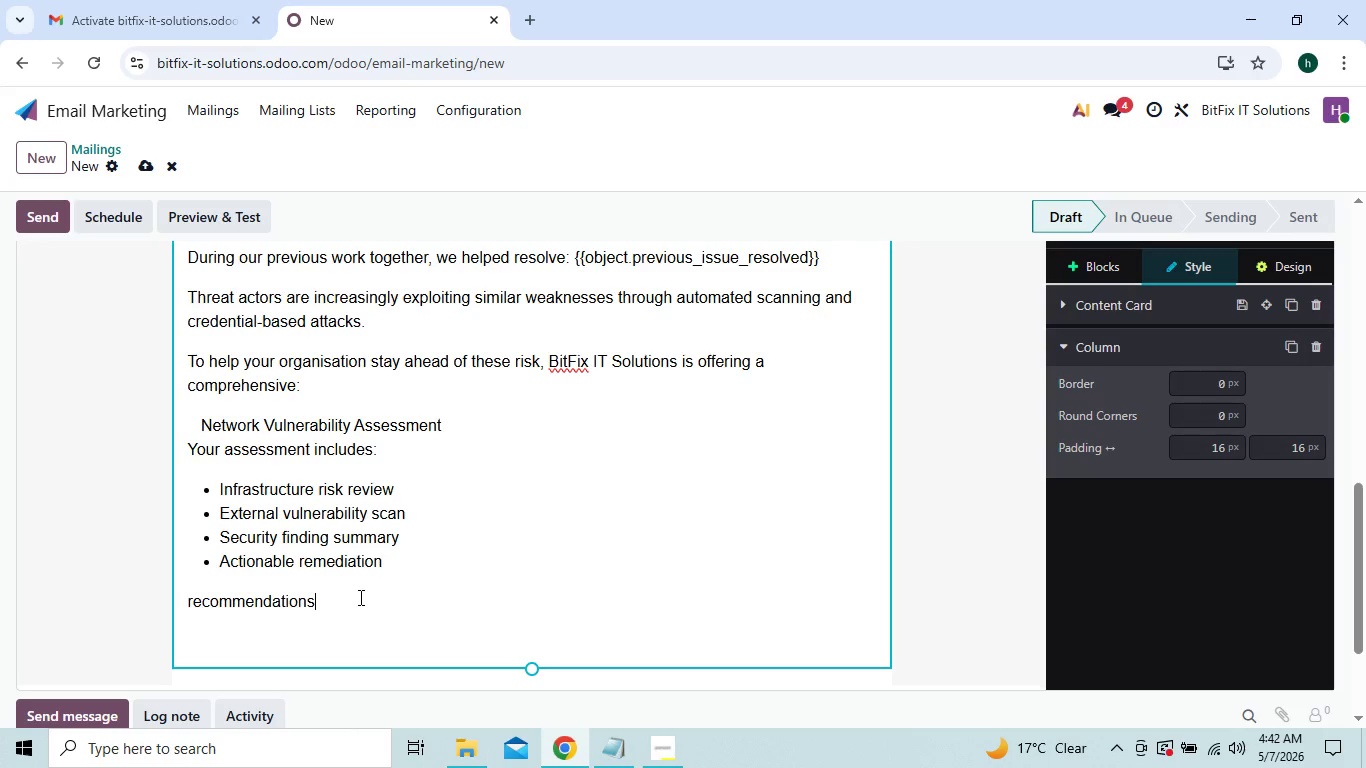 
hold_key(key=ShiftRight, duration=0.31)
 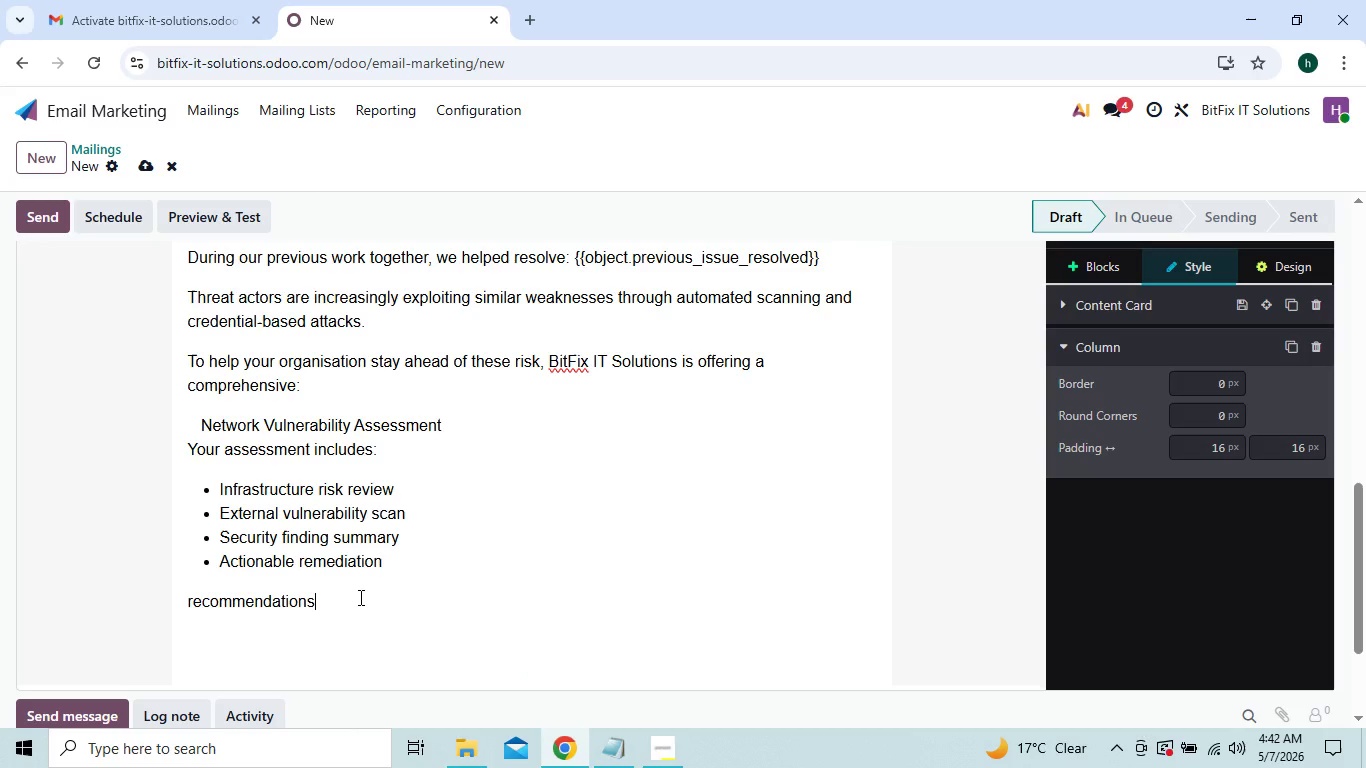 
key(Enter)
 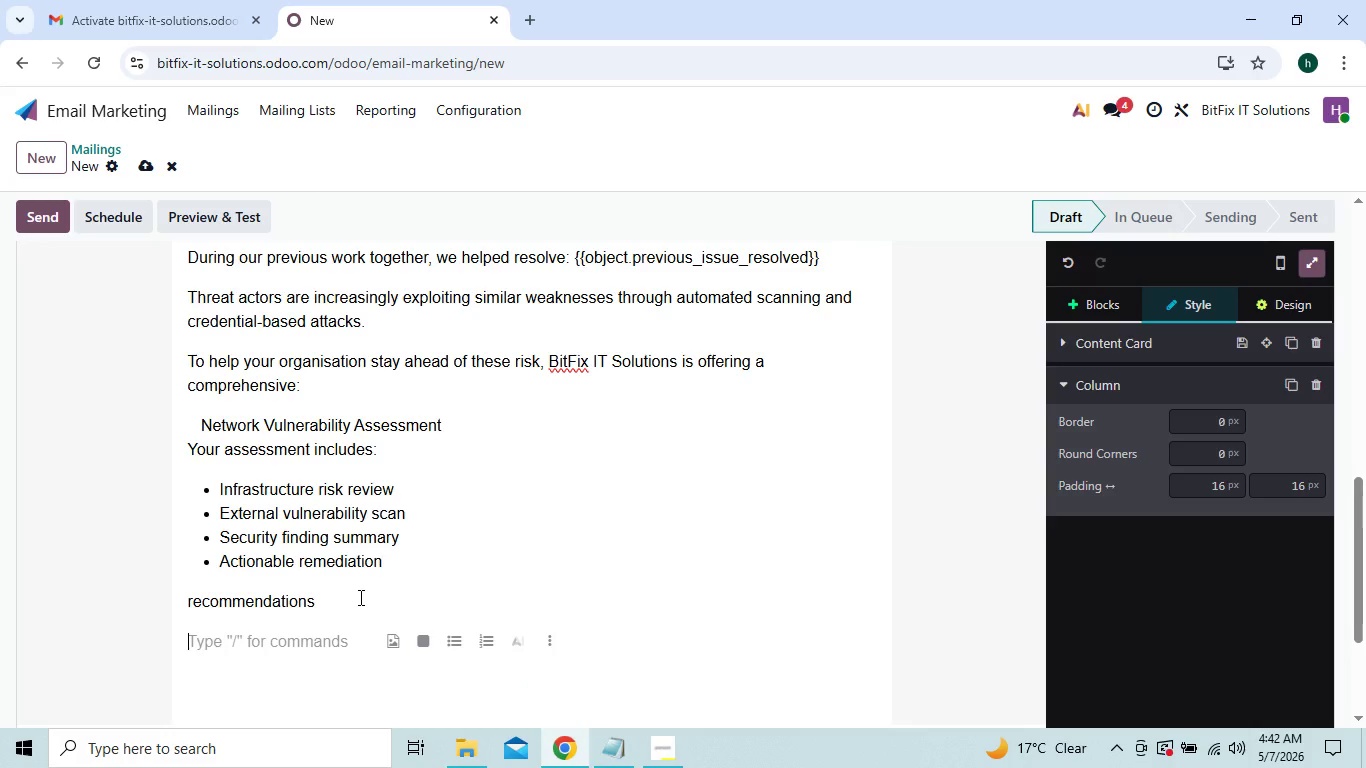 
type(Review My Network Risk)
 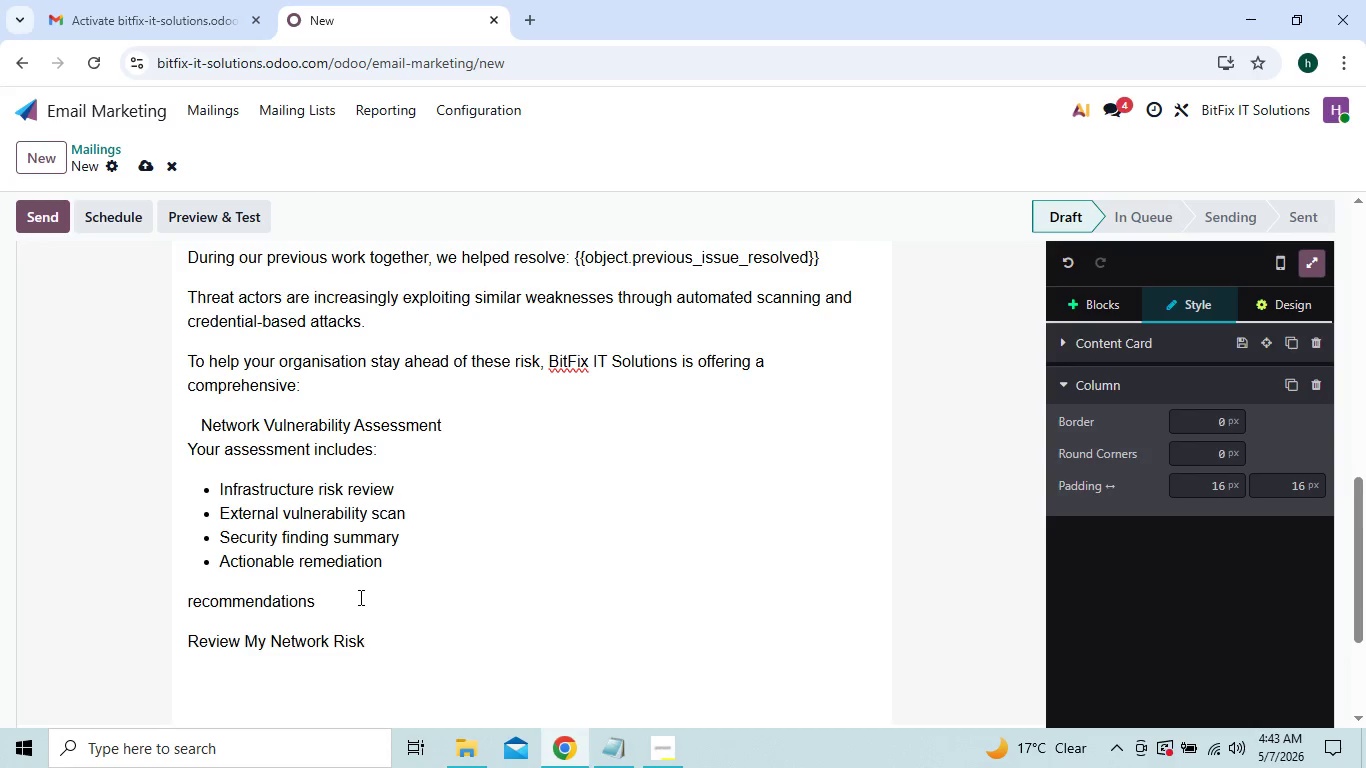 
key(Enter)
 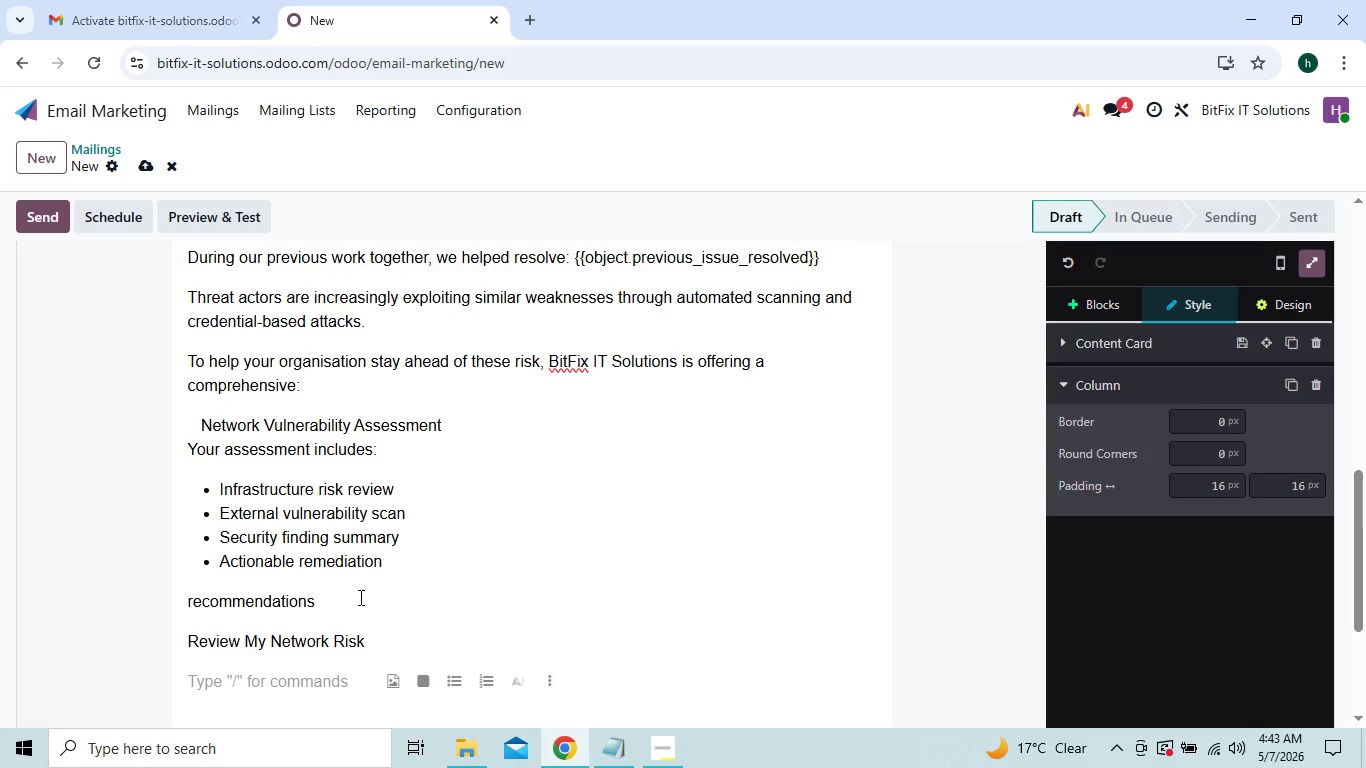 
type(IF y)
key(Backspace)
key(Backspace)
key(Backspace)
type(f your systems have not been evaluated recenly )
key(Backspace)
 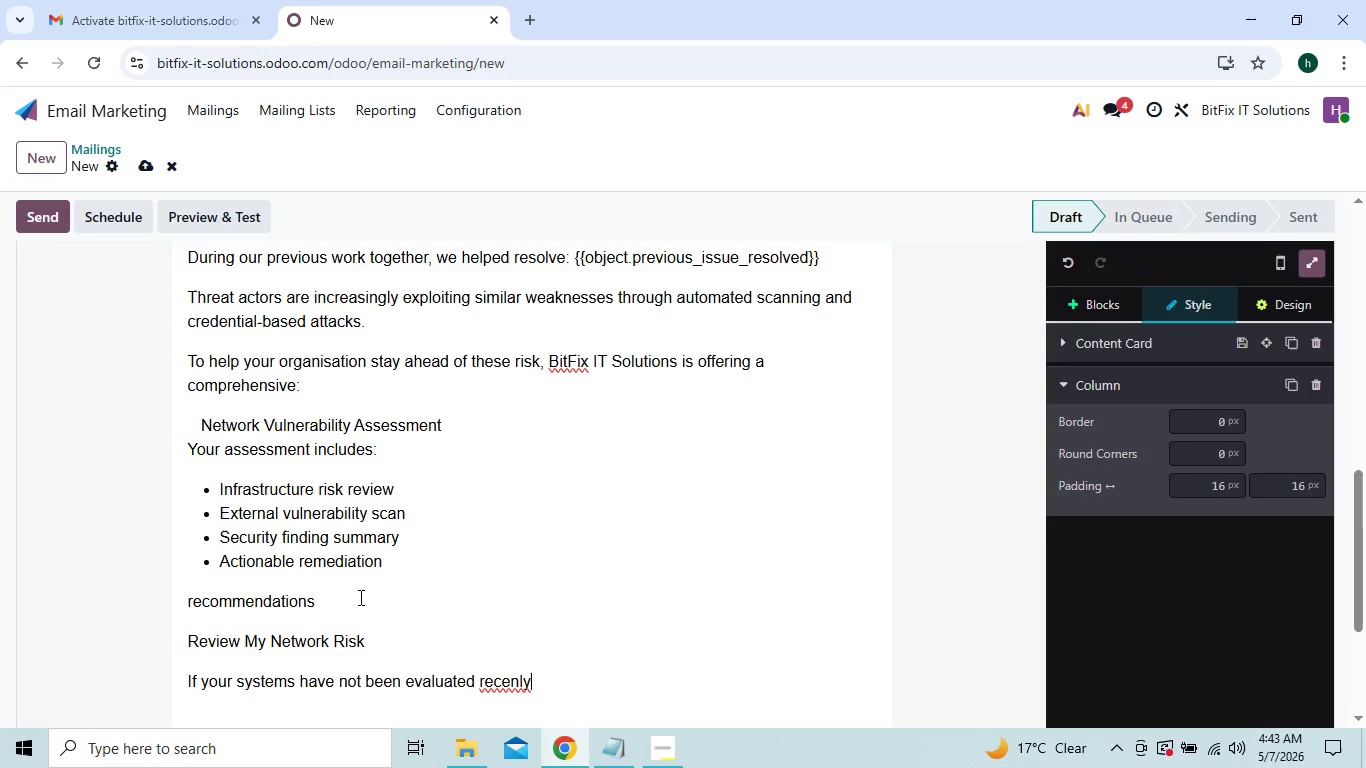 
key(ArrowLeft)
 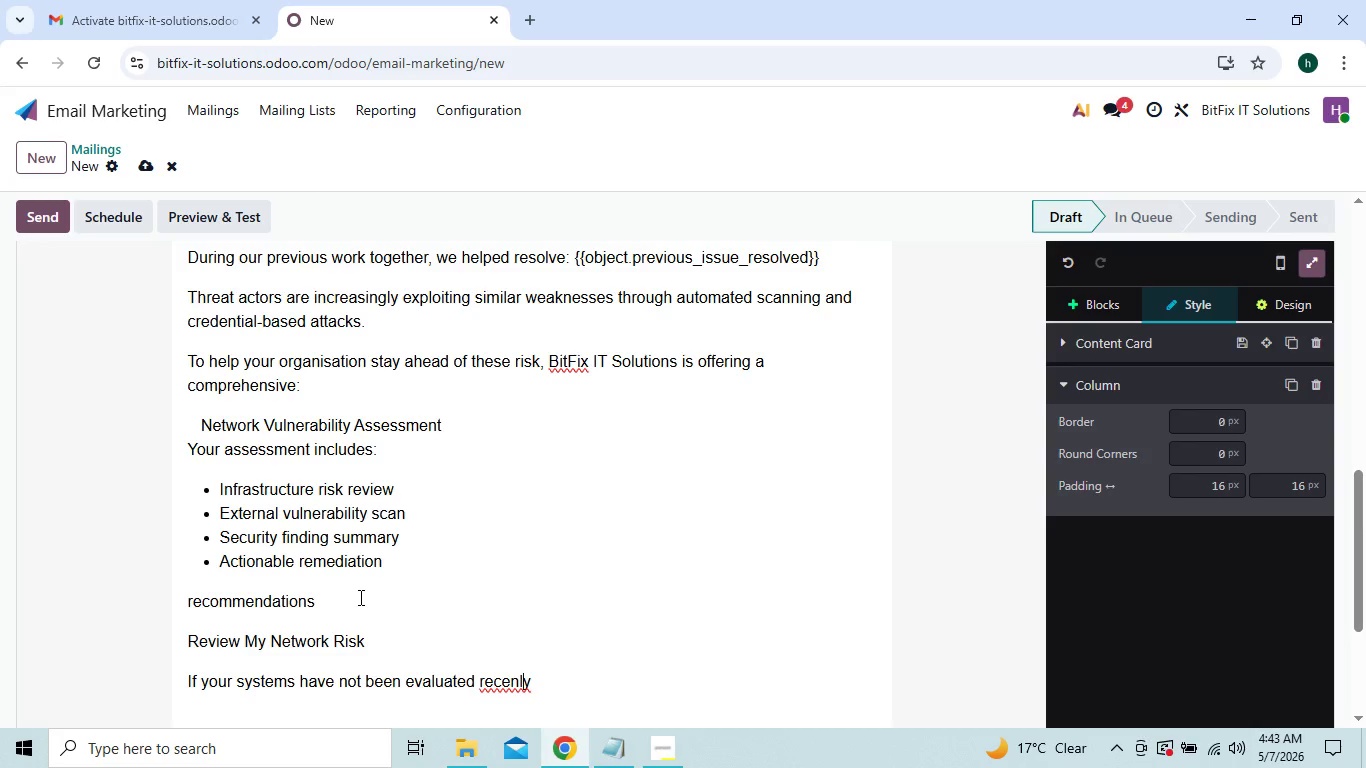 
key(ArrowLeft)
 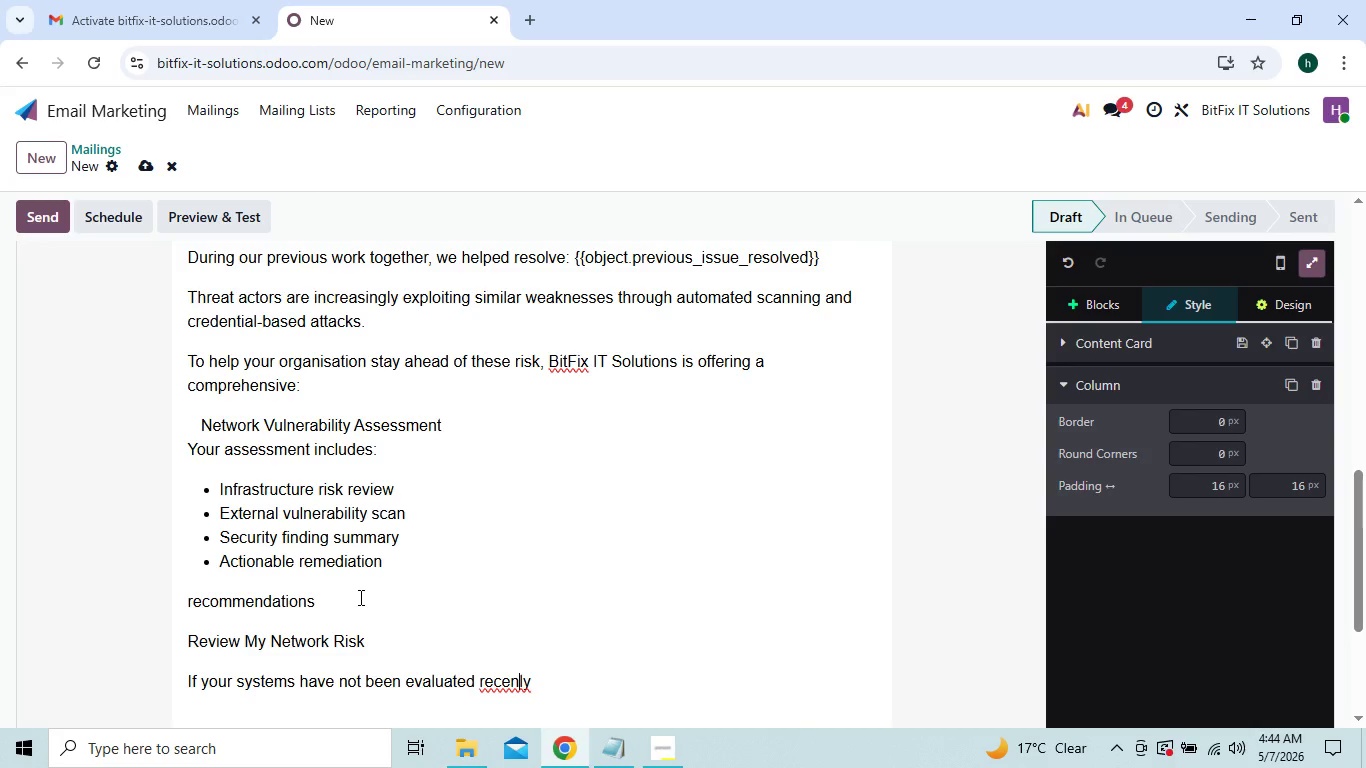 
key(T)
 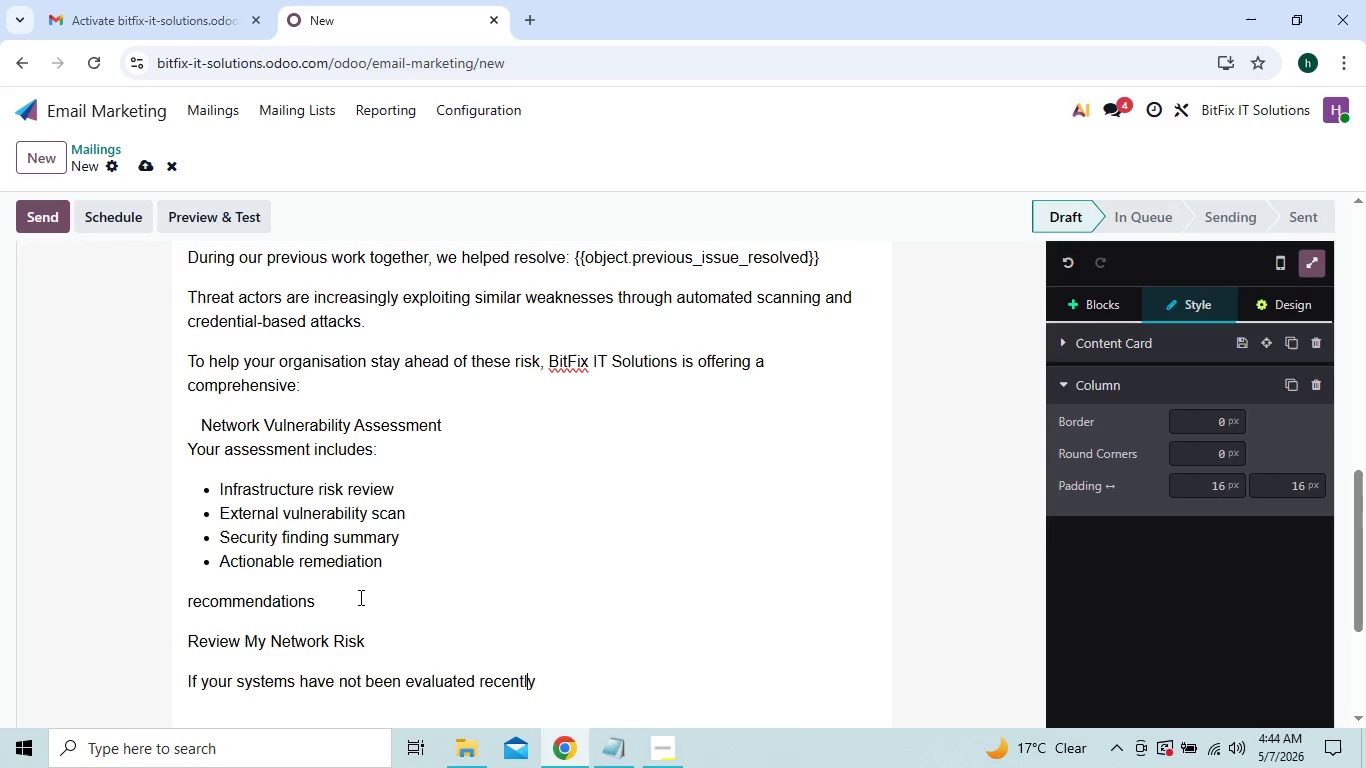 
key(ArrowRight)
 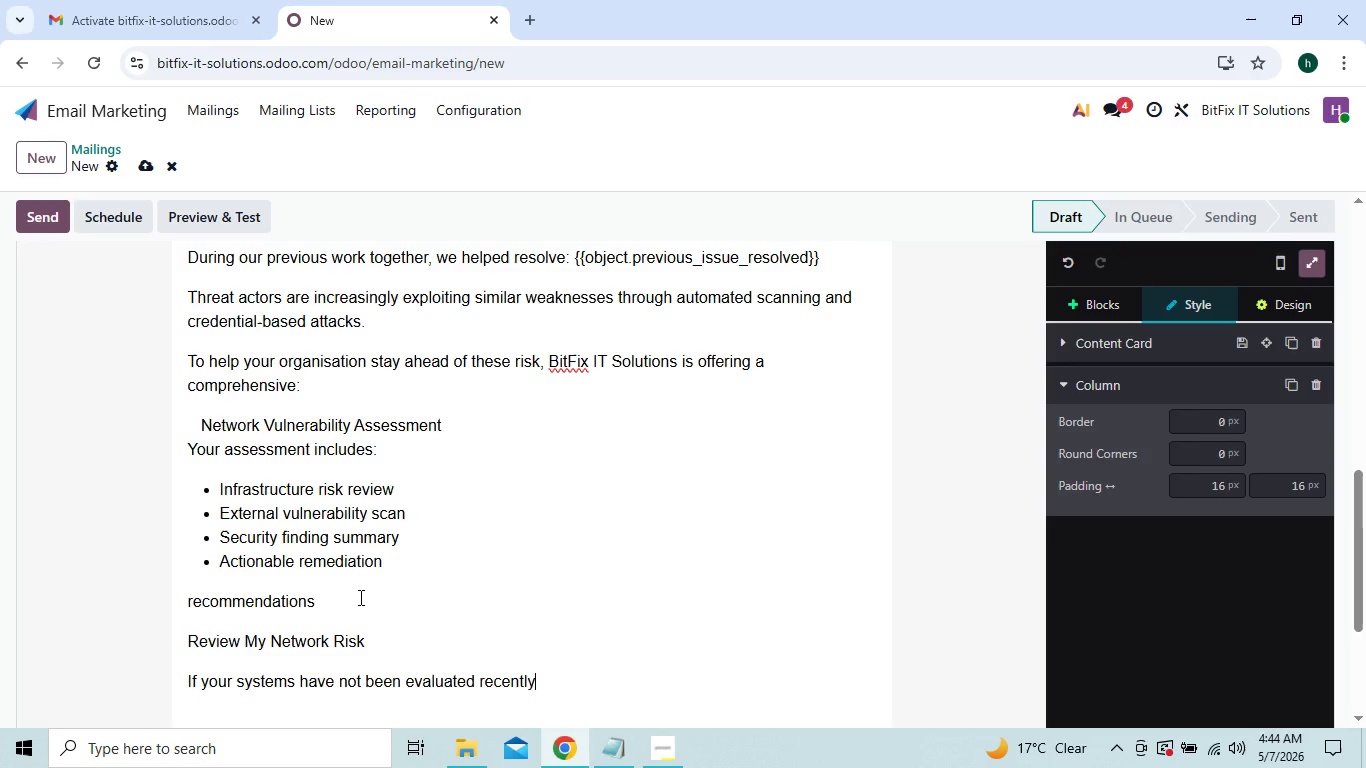 
key(ArrowRight)
 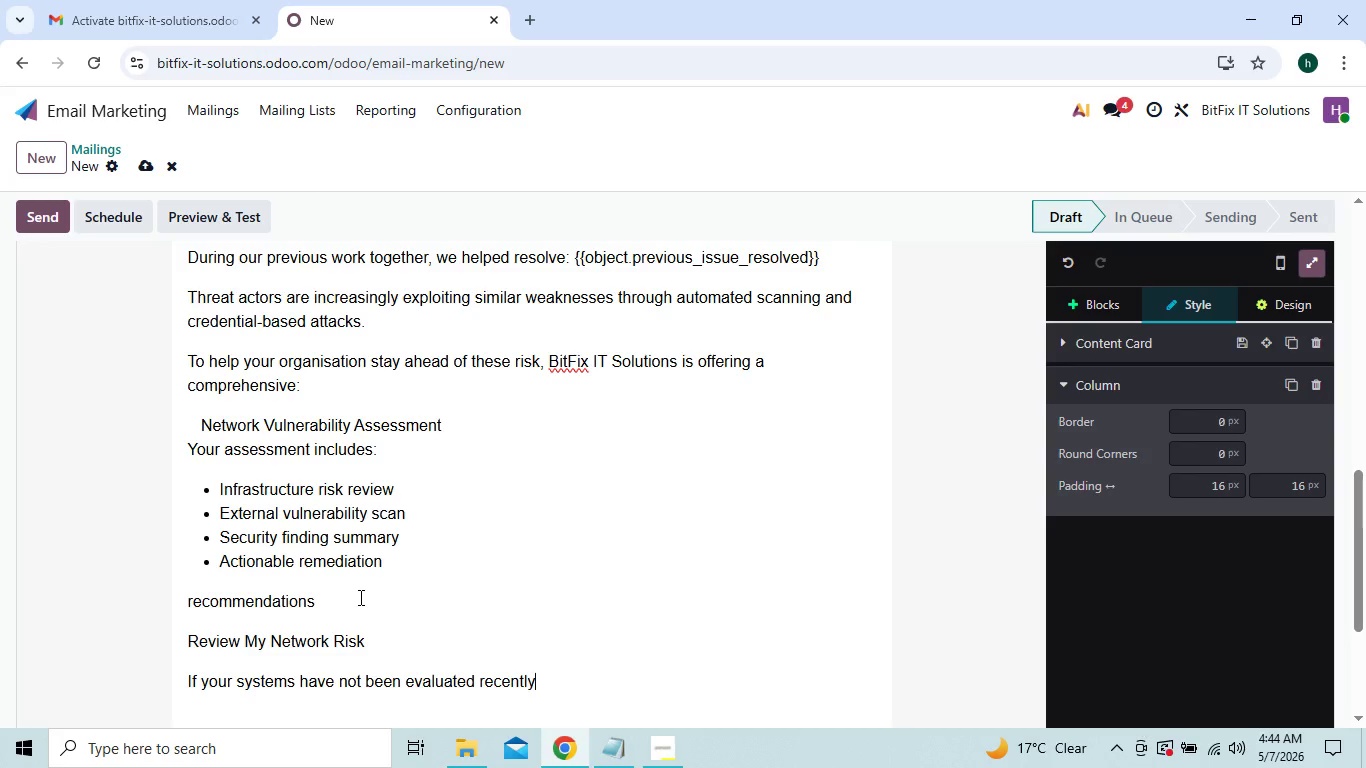 
type( )
key(Backspace)
type(, now is the )
 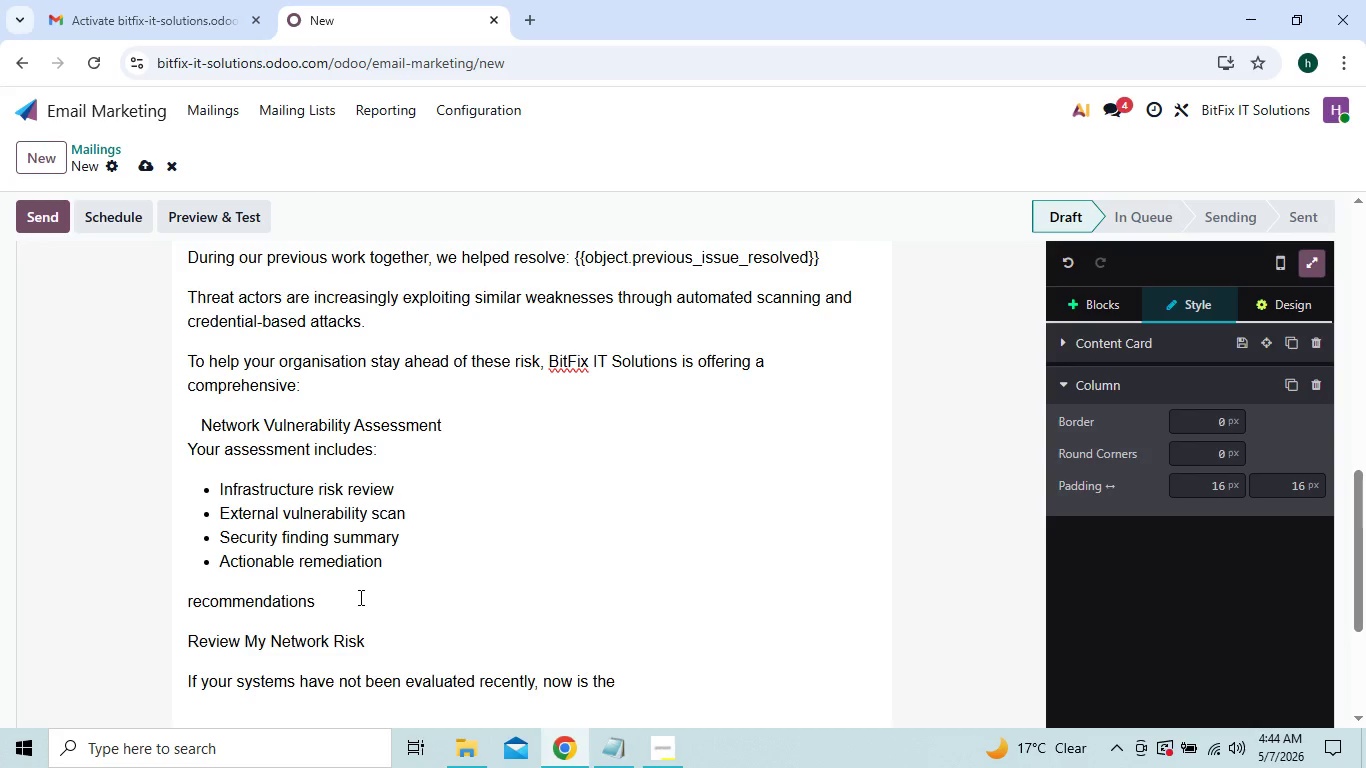 
type(right time to validate your security posture)
 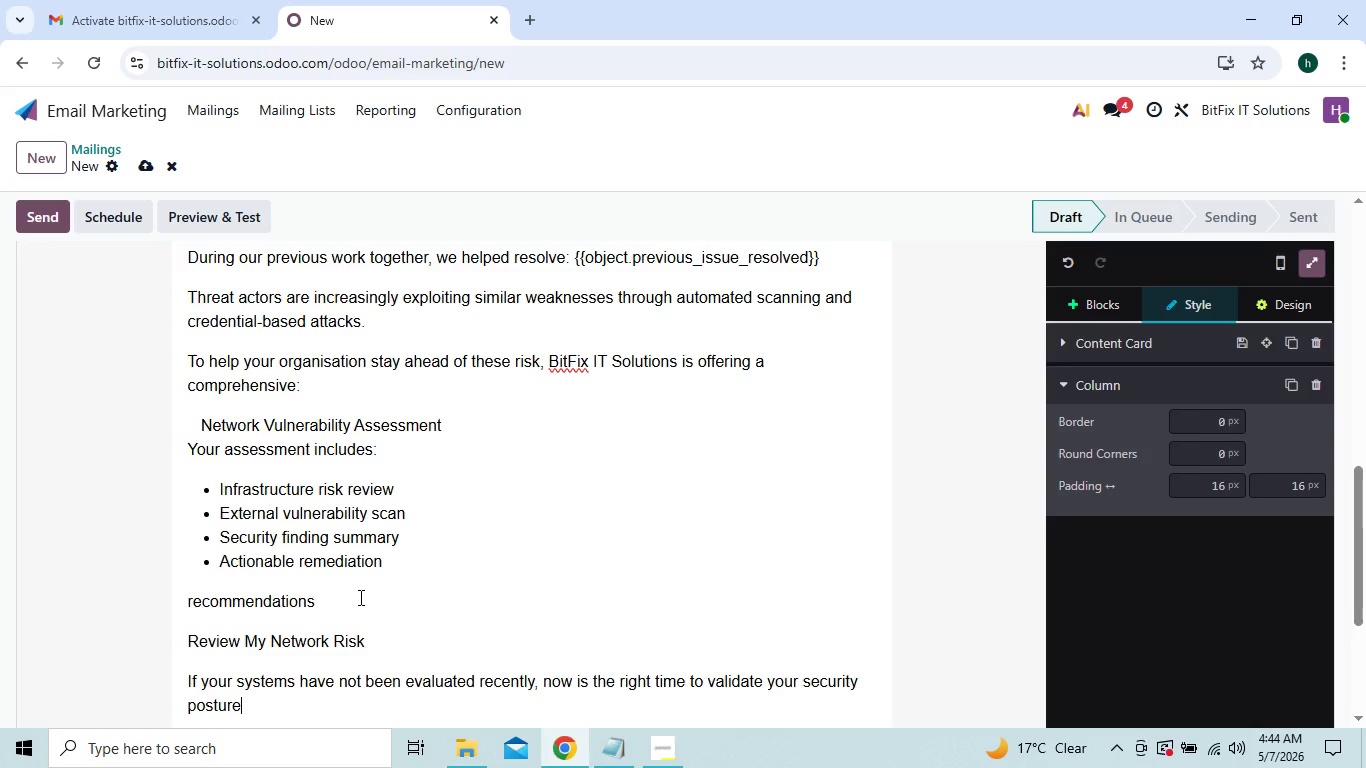 
key(Enter)
 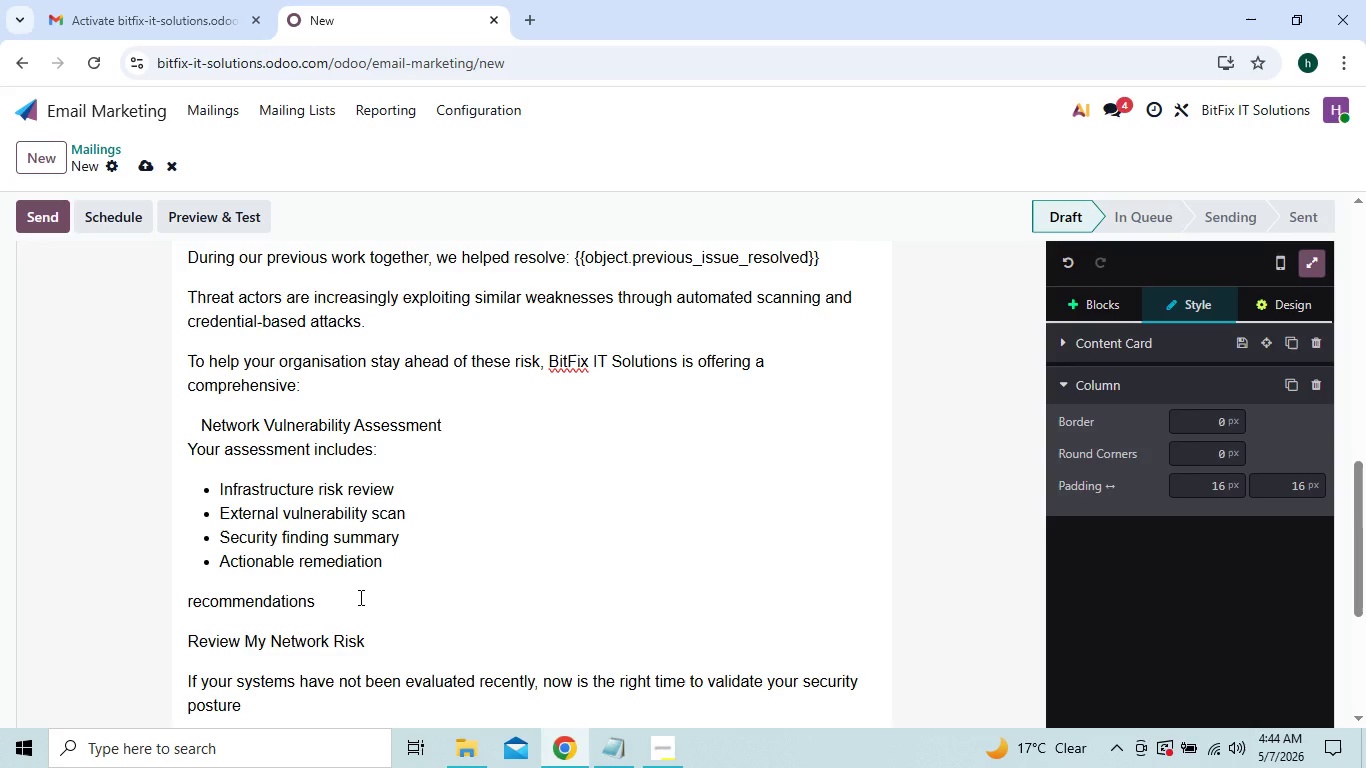 
key(Backspace)
 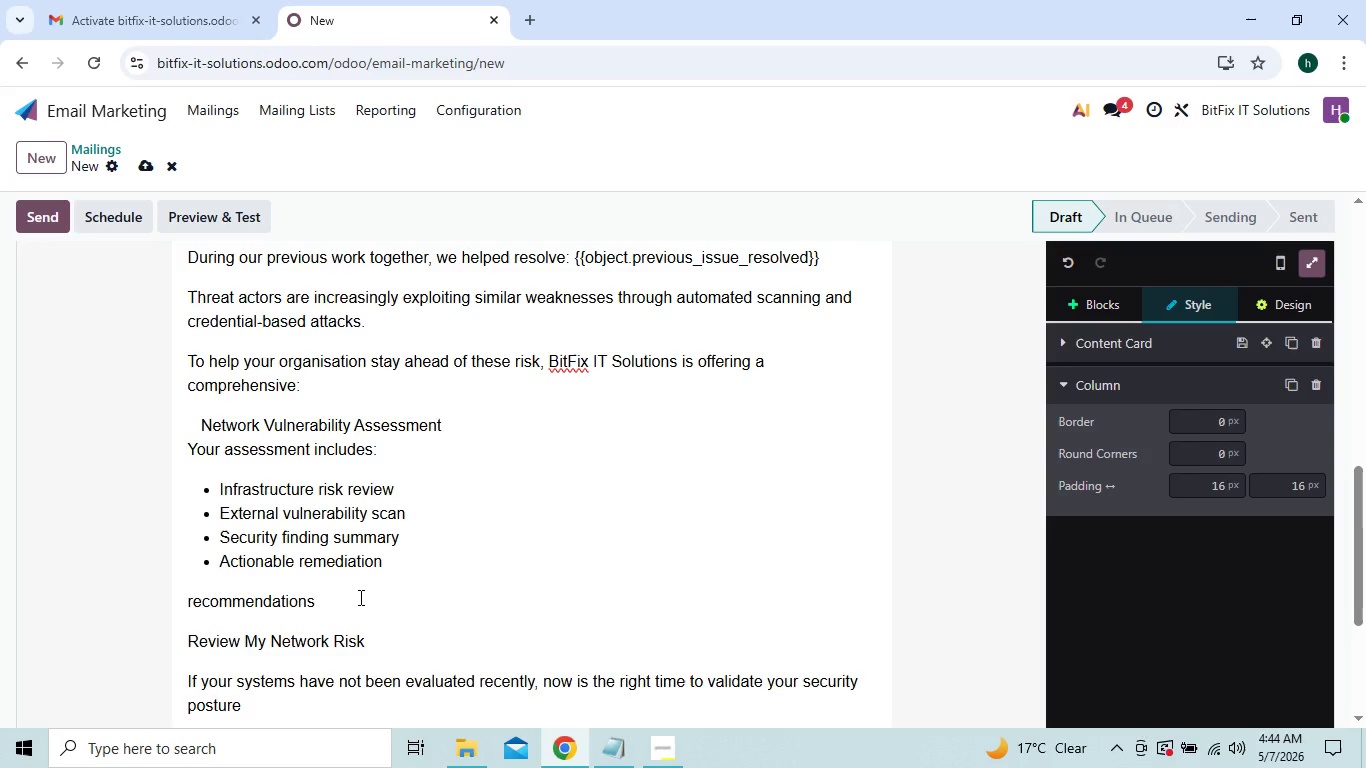 
key(Period)
 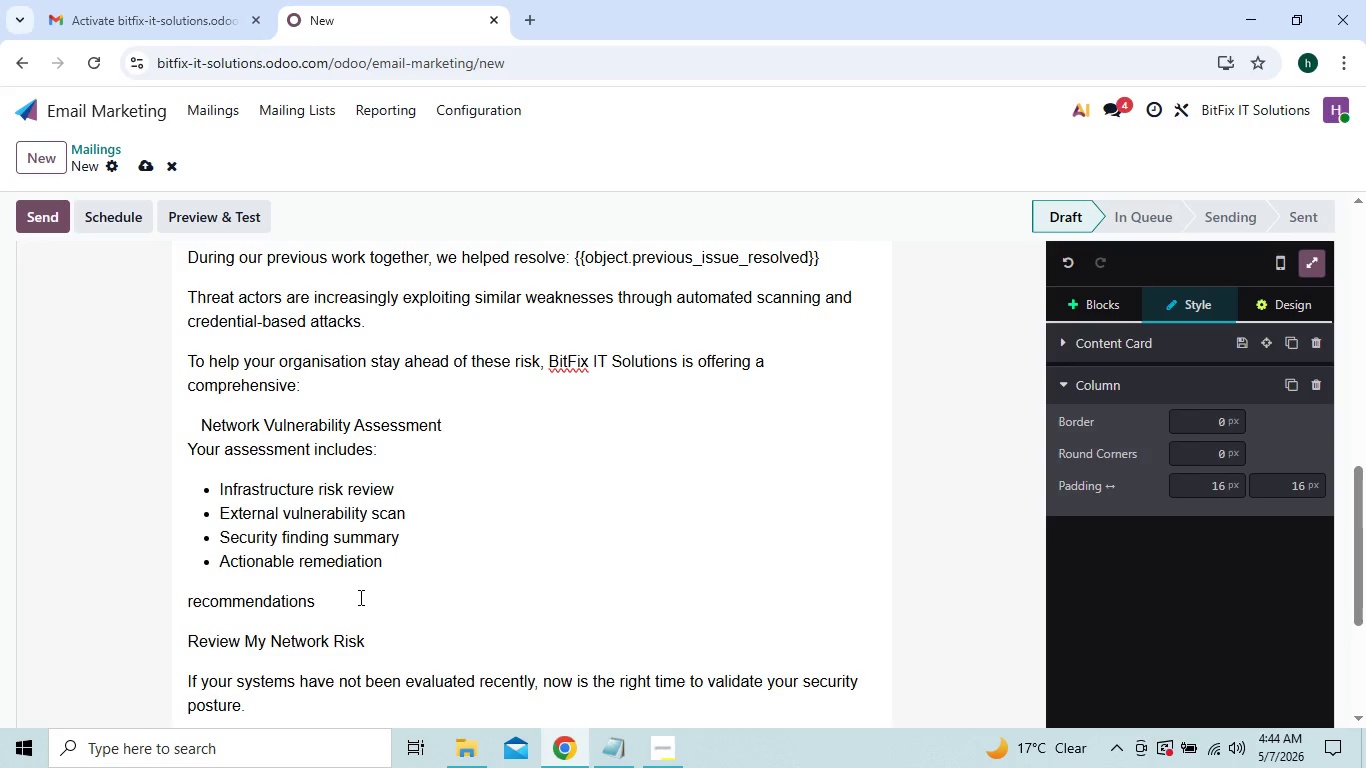 
key(Enter)
 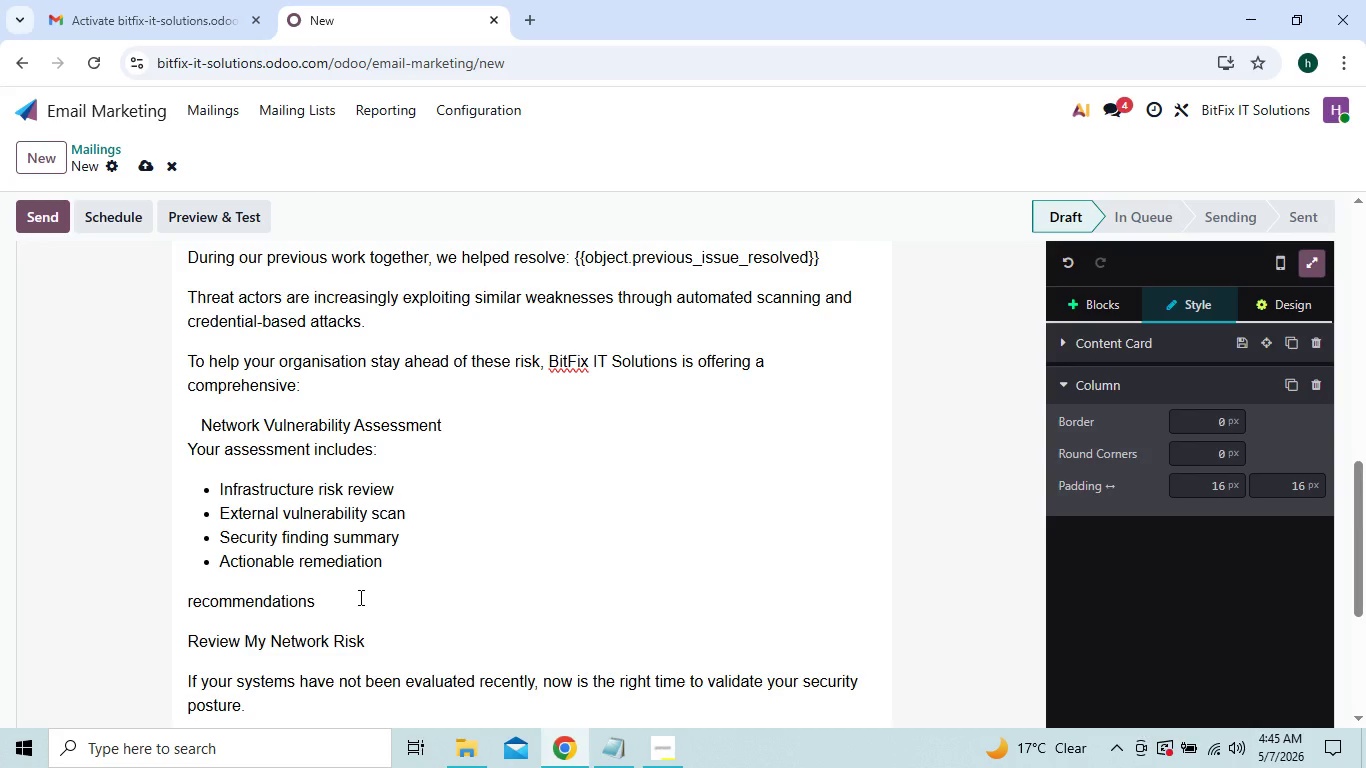 
type(Regards)
 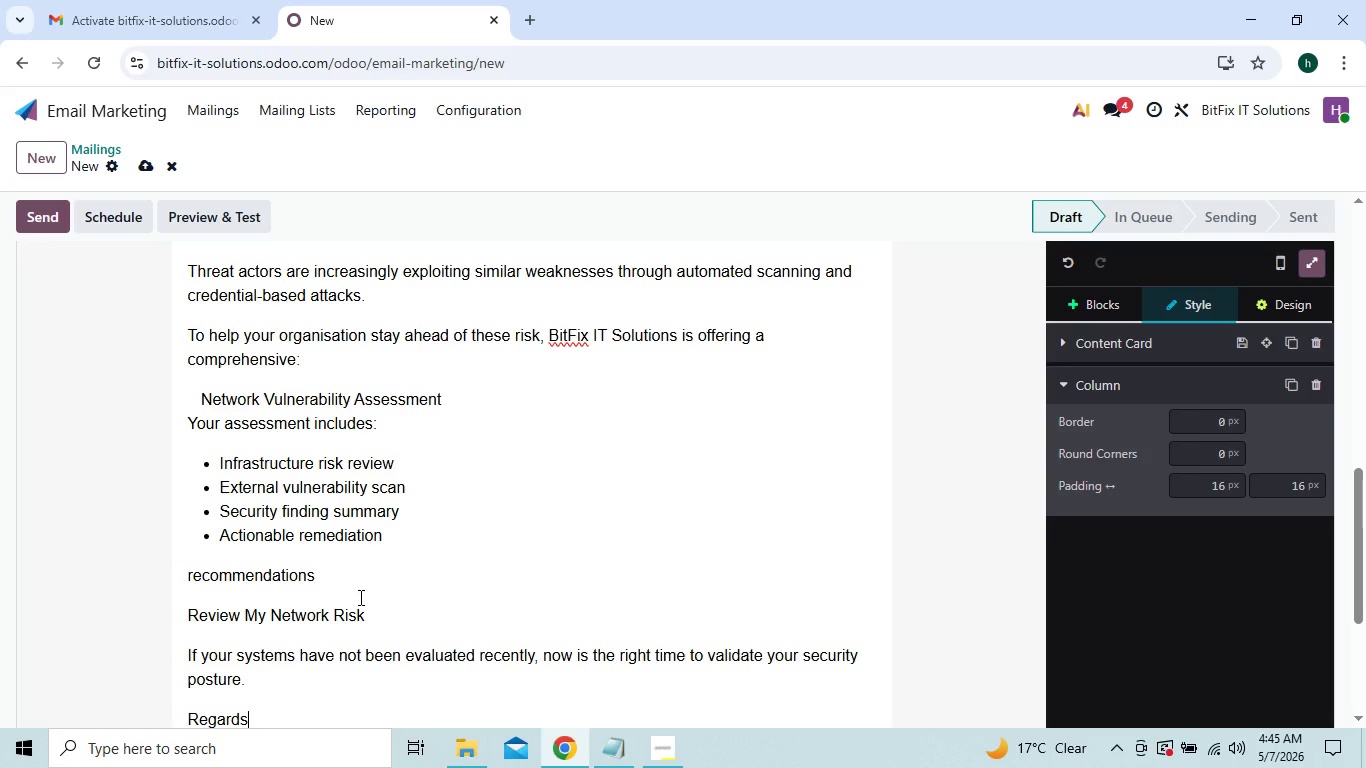 
key(Shift+Enter)
 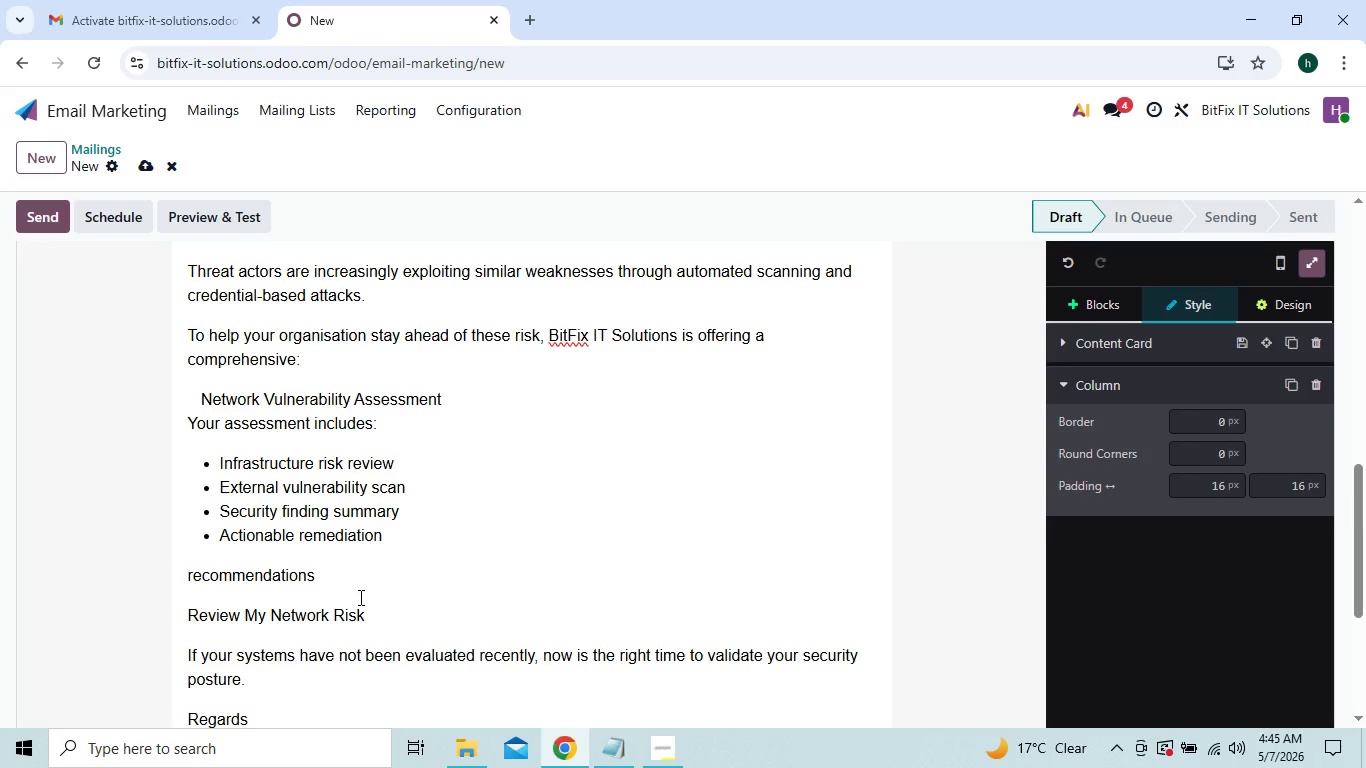 
type(BitFix IT solutions)
 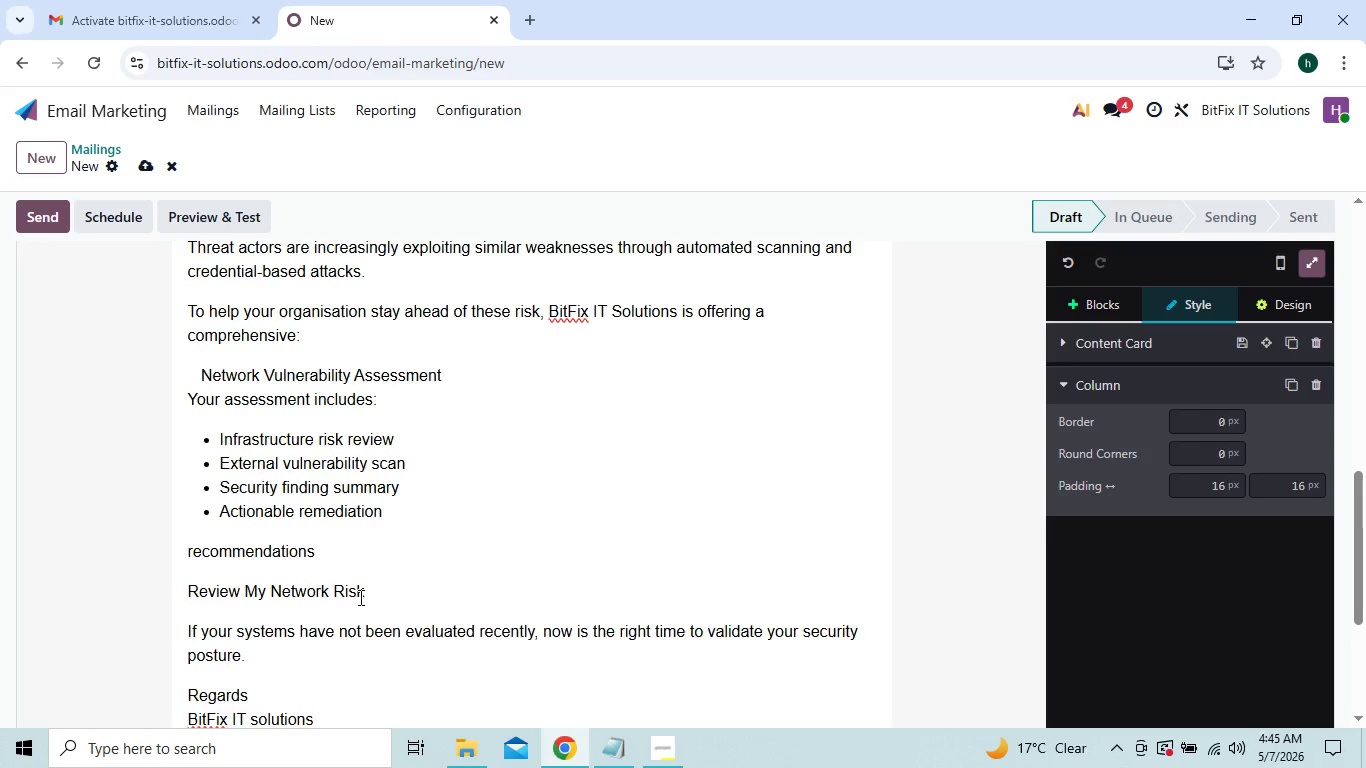 
wait(5.94)
 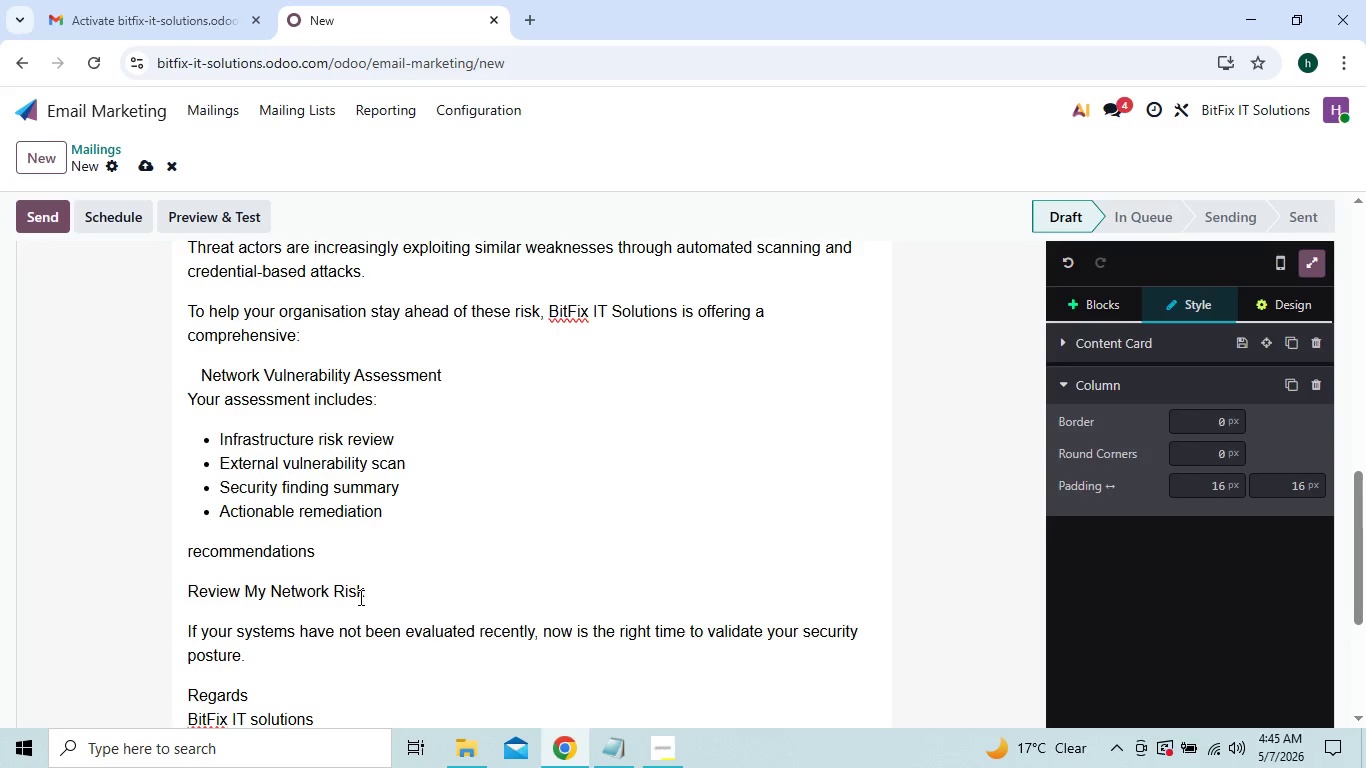 
key(Shift+Enter)
 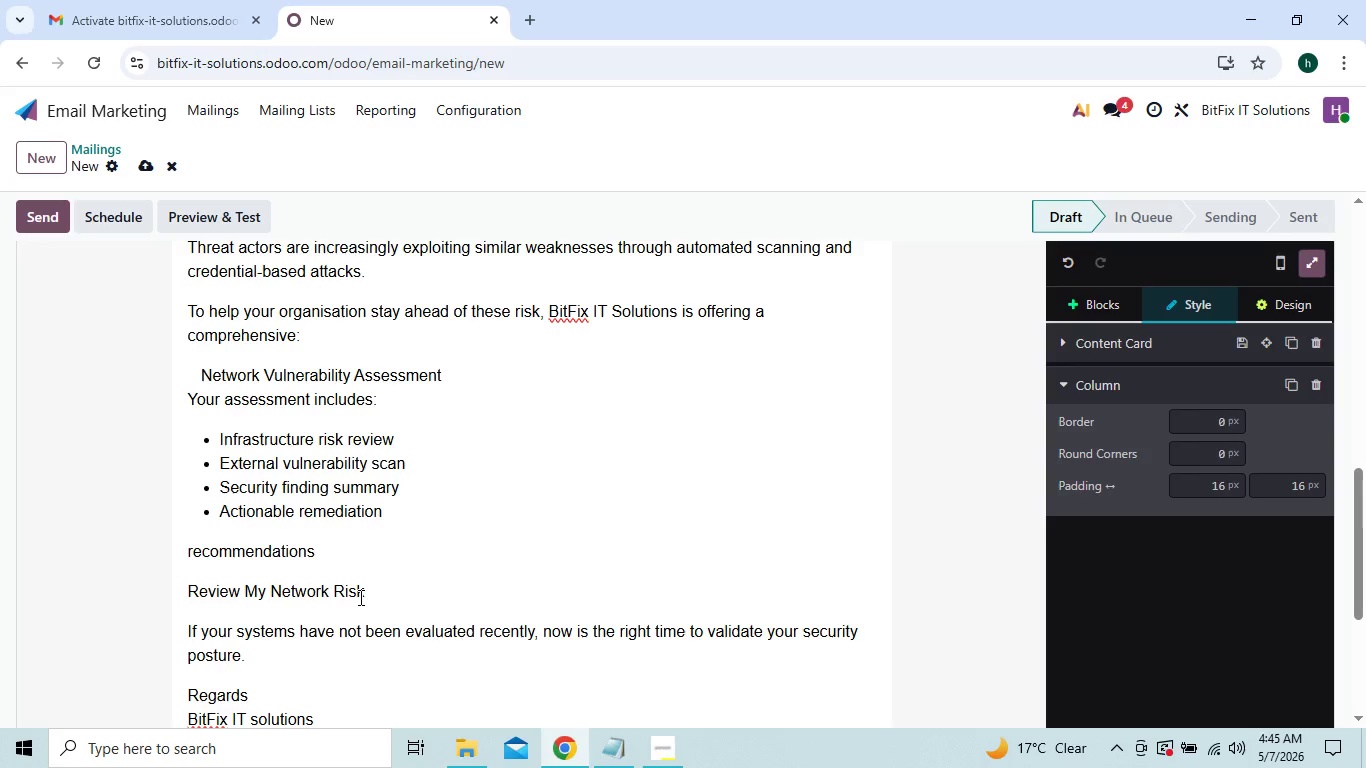 
type(m)
key(Backspace)
type(Managed T)
 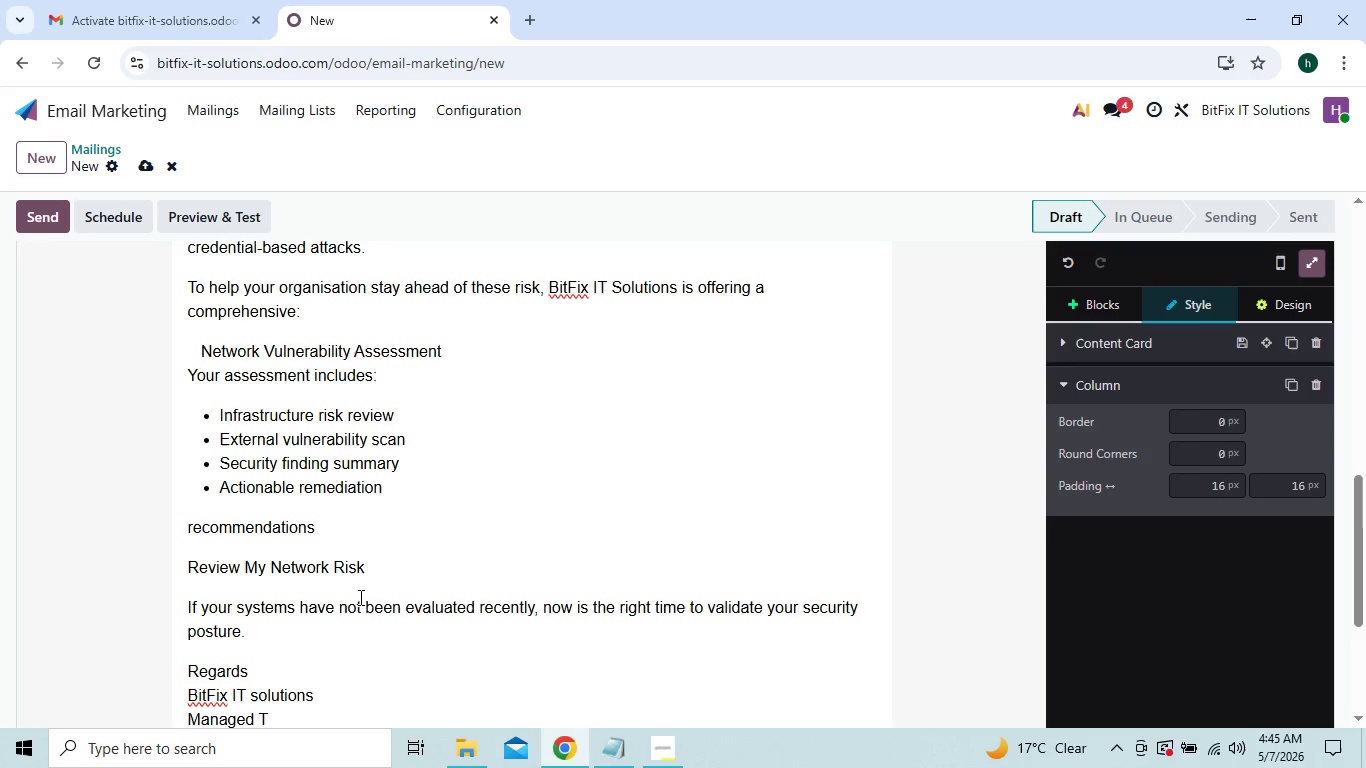 
key(Backspace)
type(IT security services)
 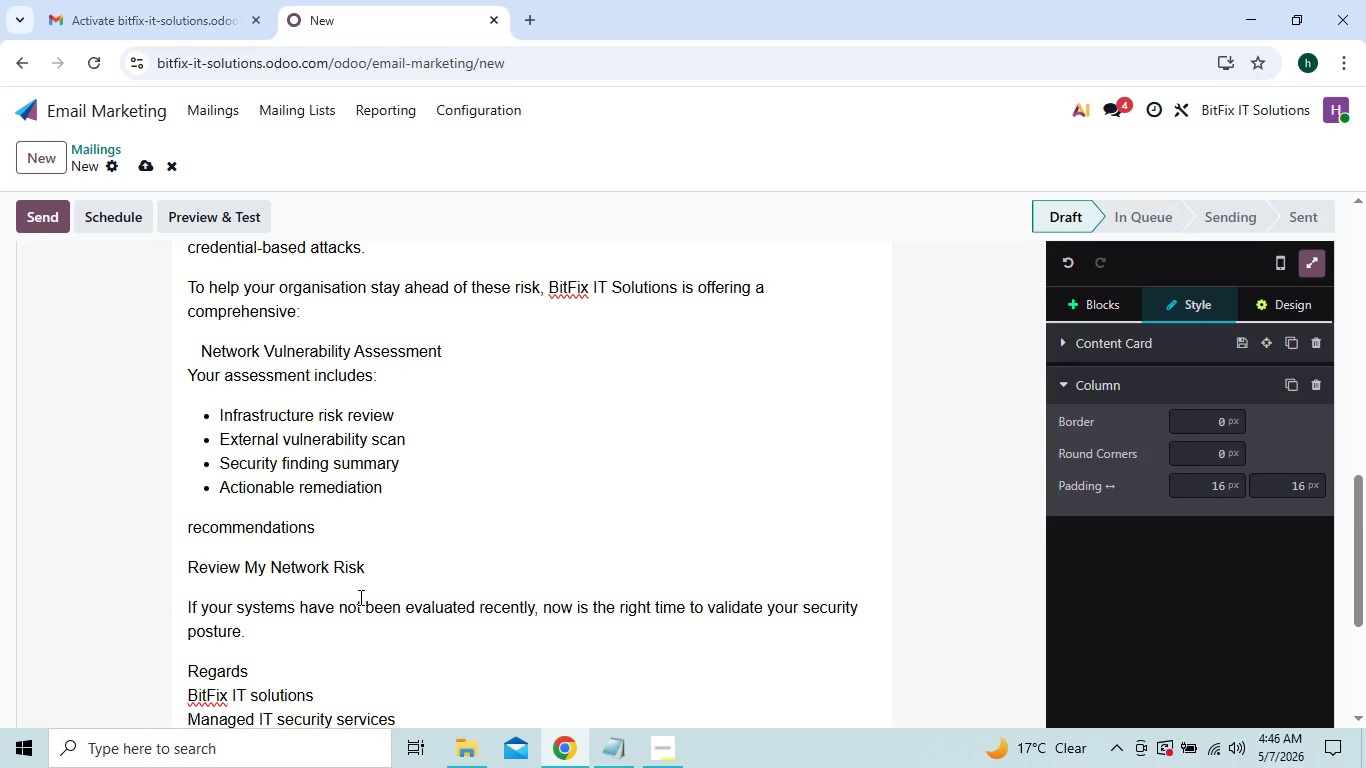 
wait(16.06)
 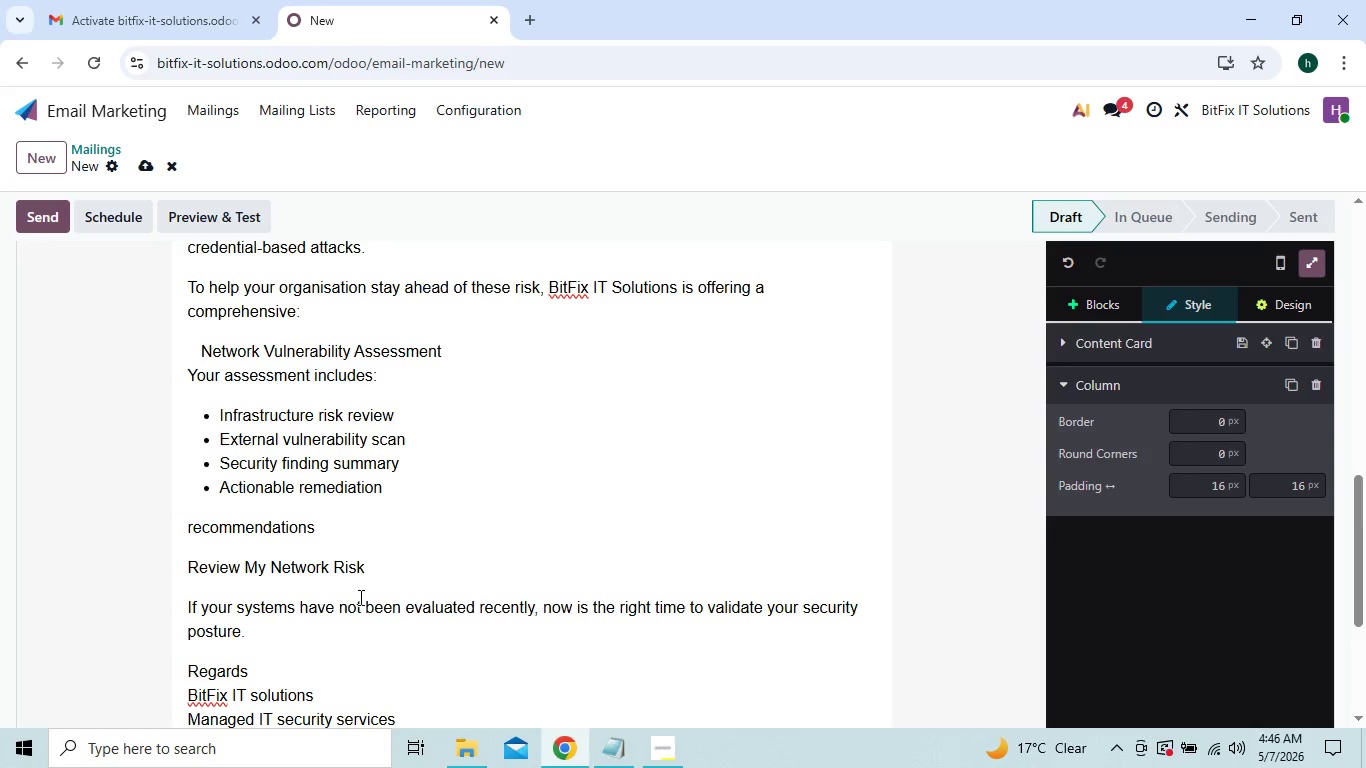 
left_click([376, 662])
 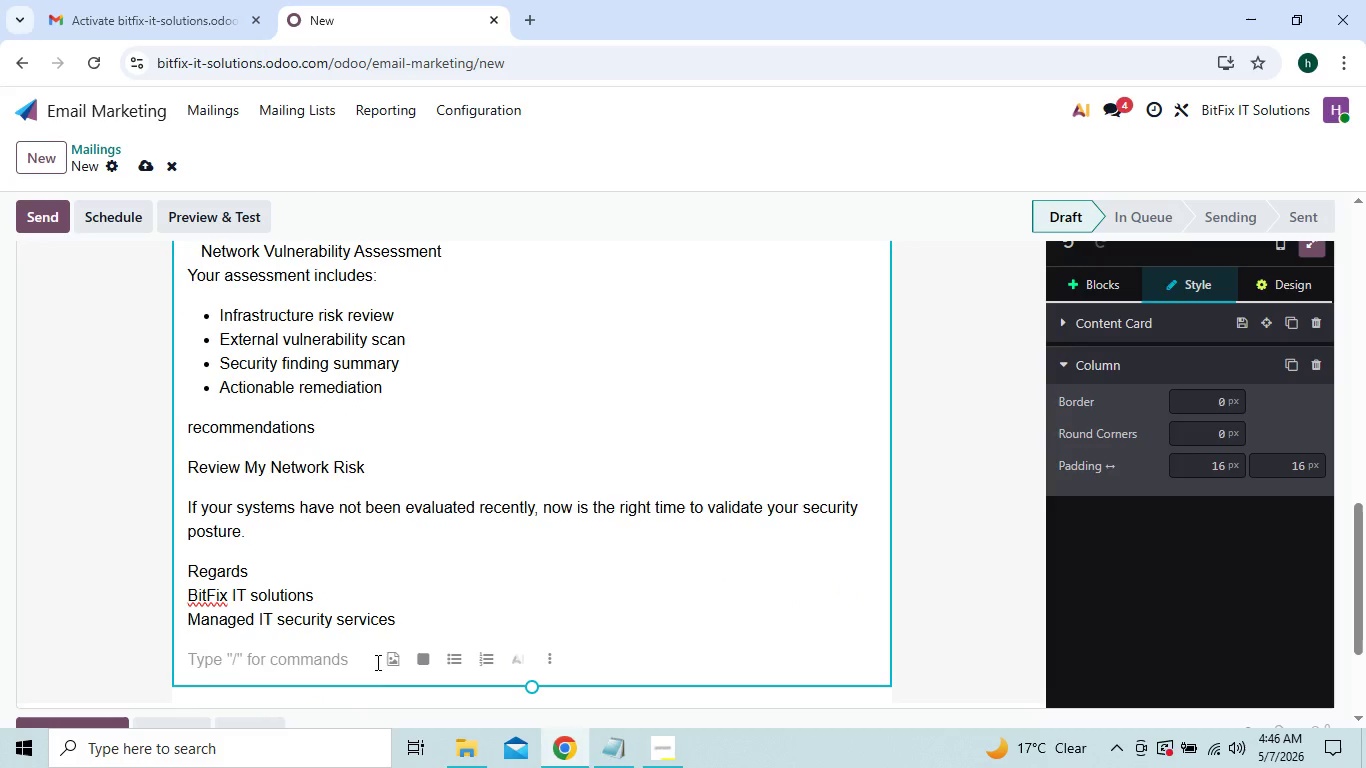 
key(Backspace)
 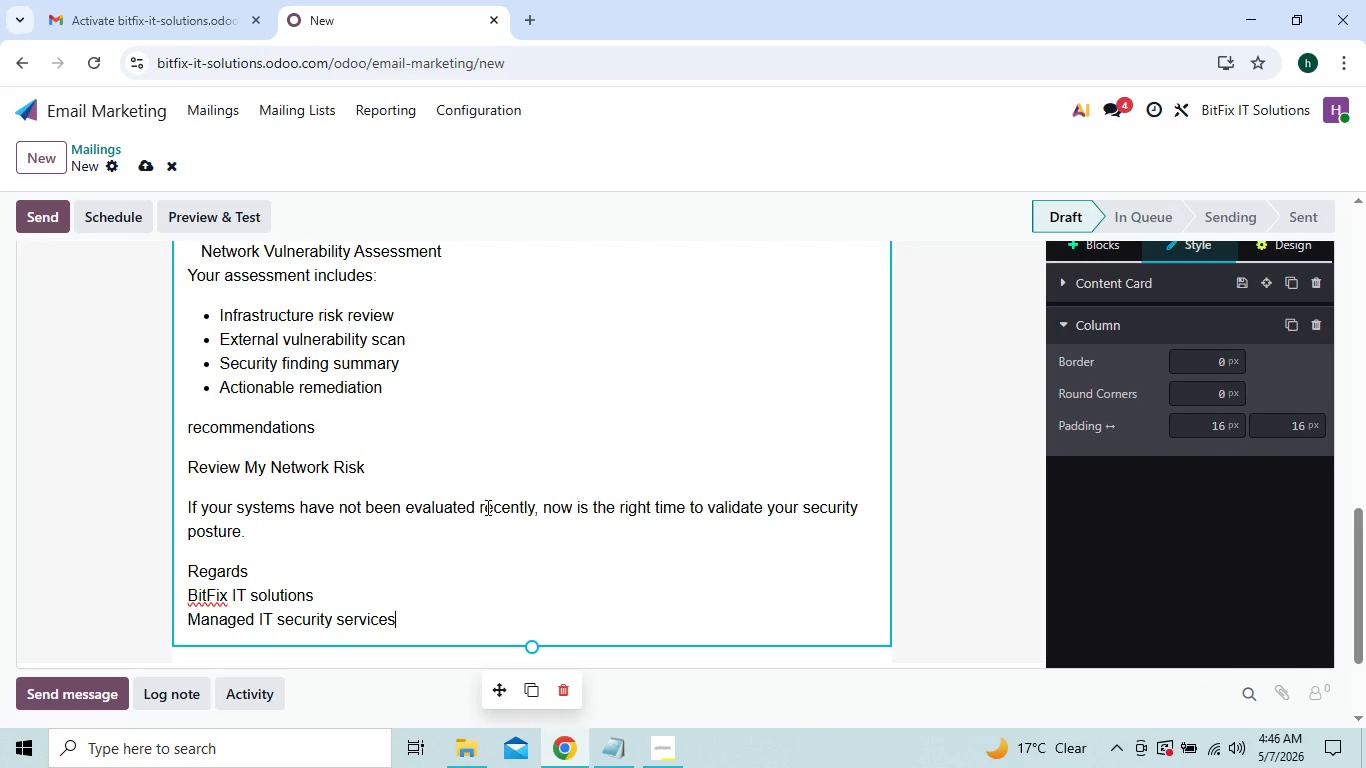 
wait(10.5)
 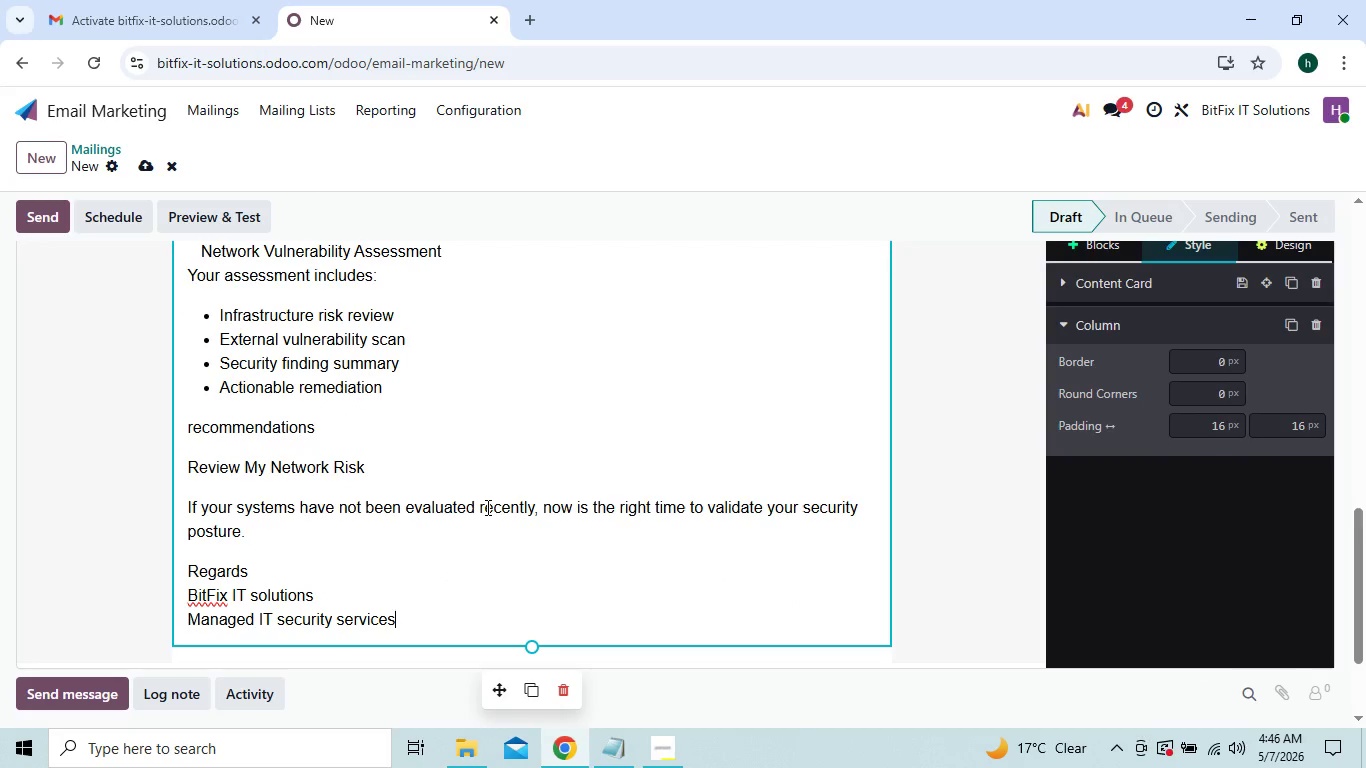 
left_click([351, 427])
 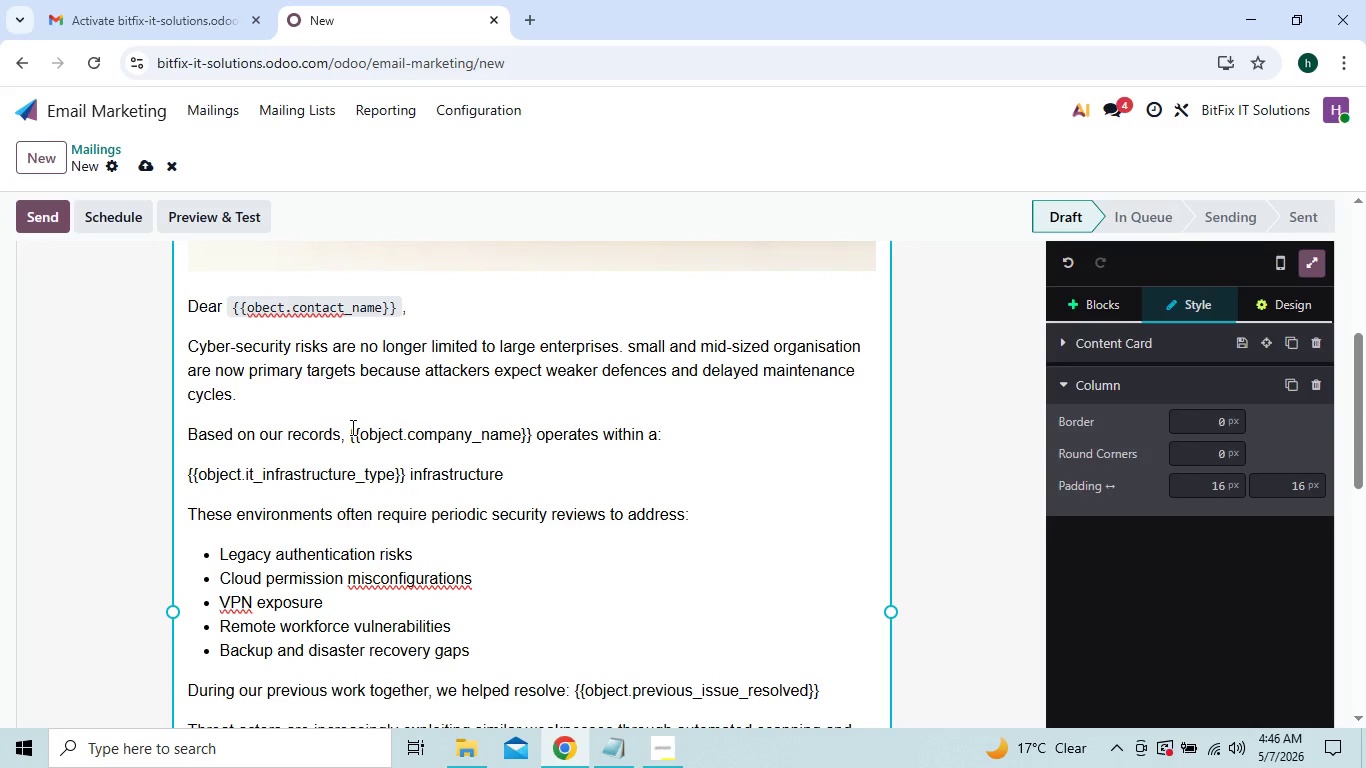 
key(Backquote)
 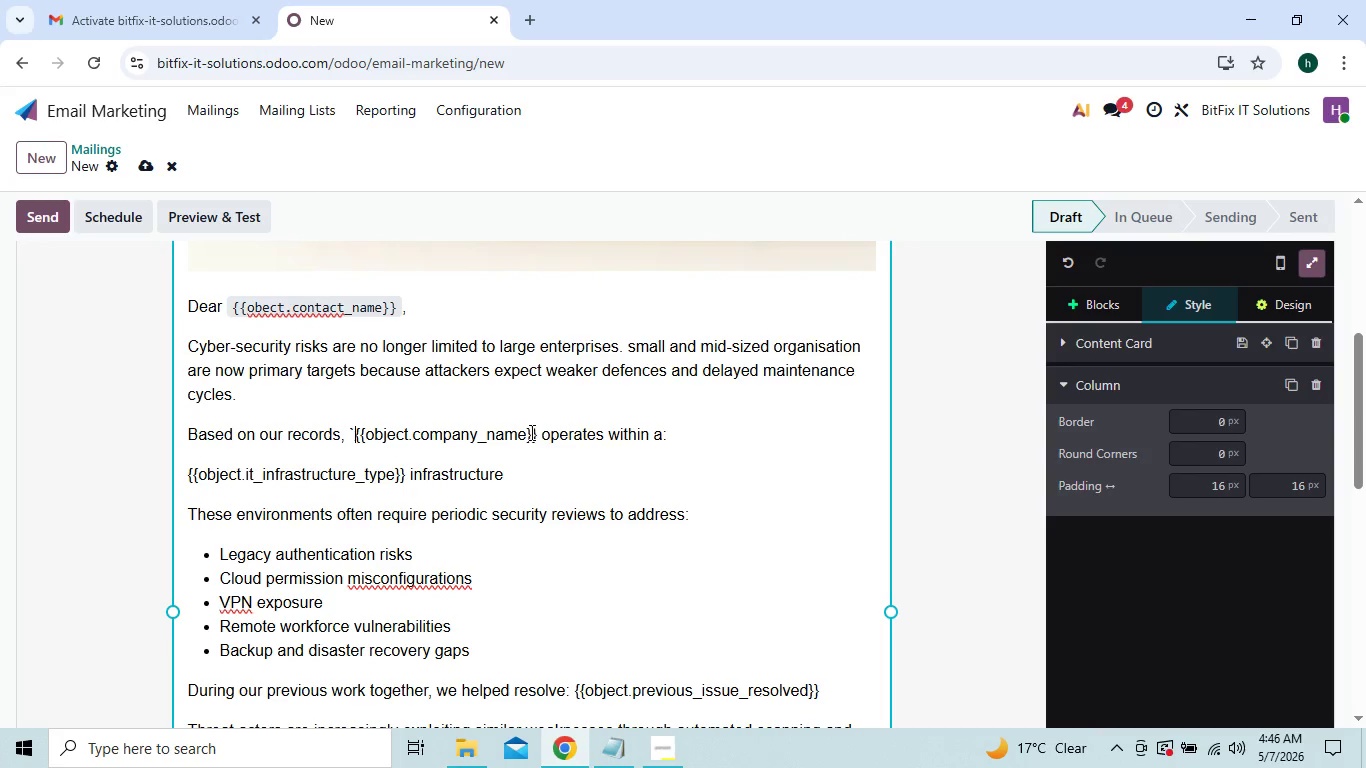 
left_click([534, 433])
 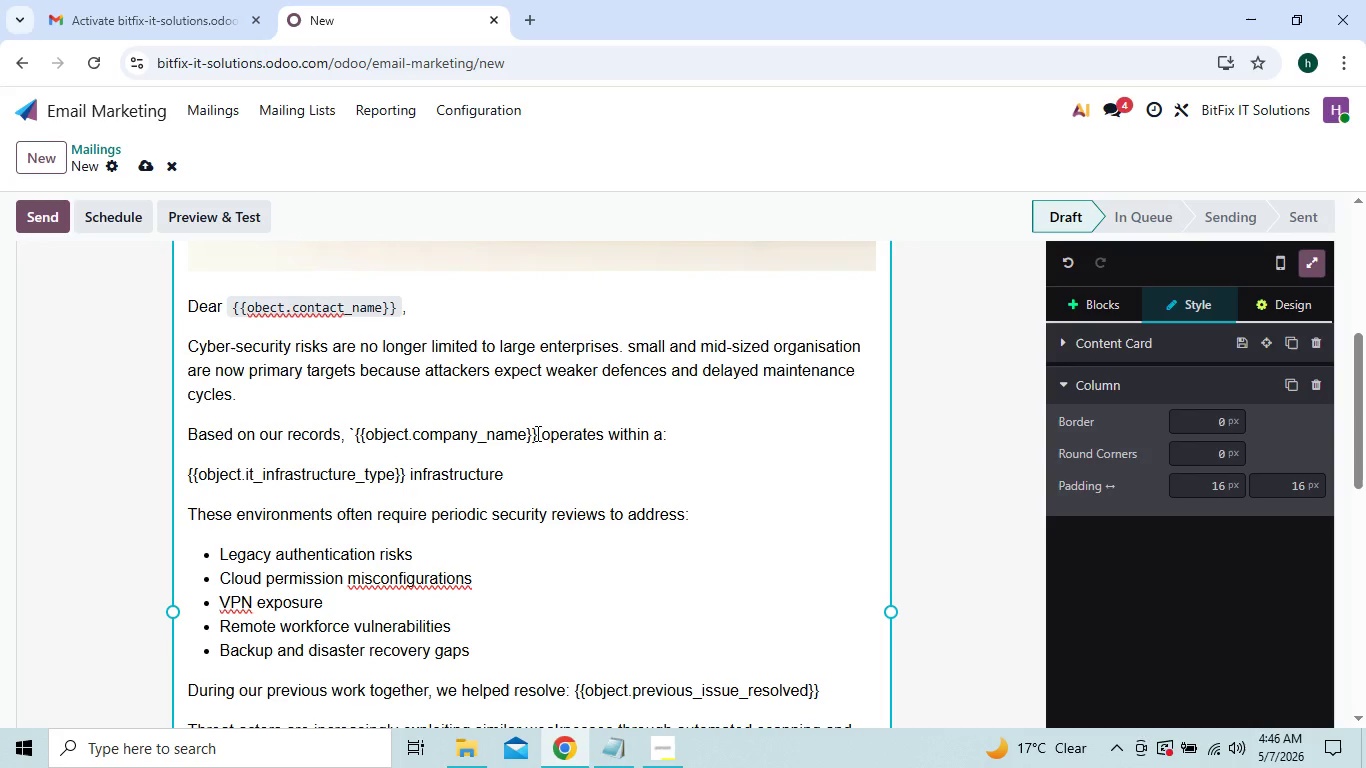 
left_click([536, 433])
 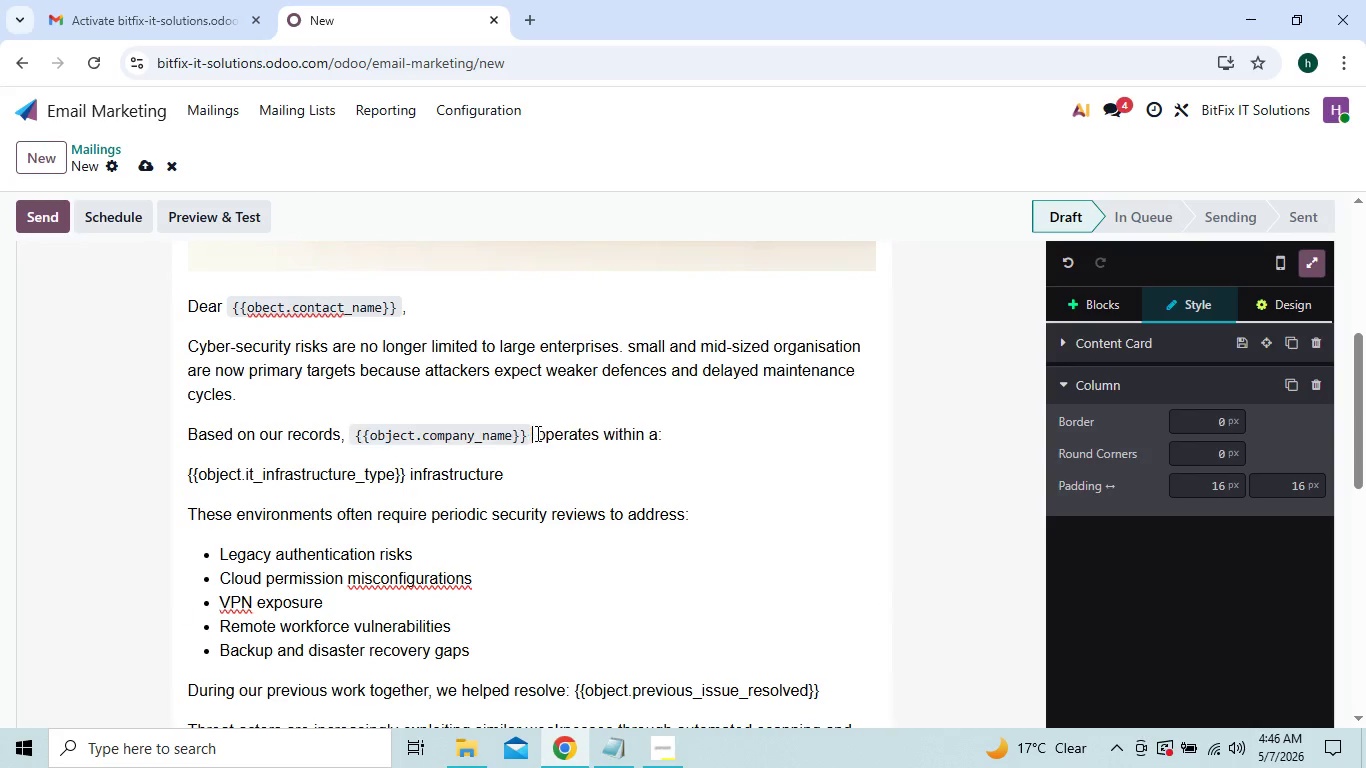 
key(Backquote)
 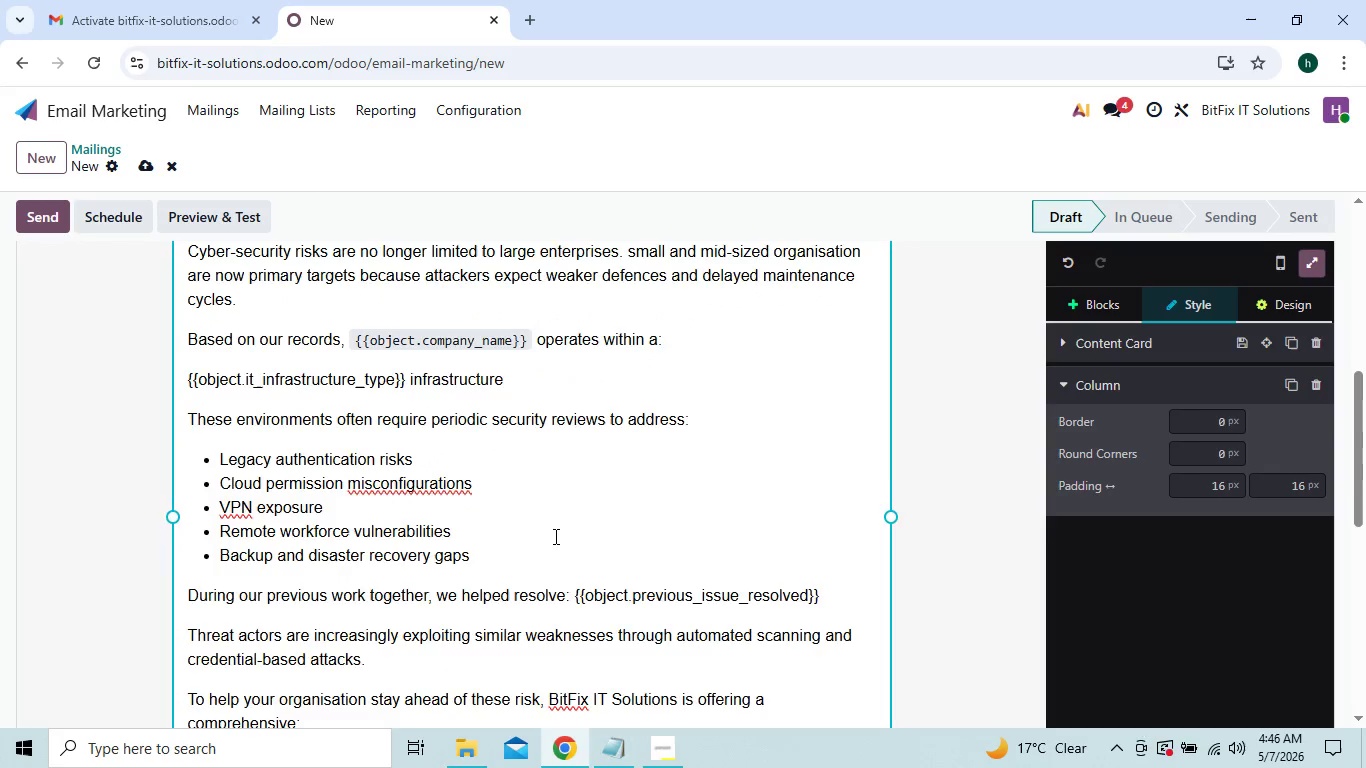 
wait(5.26)
 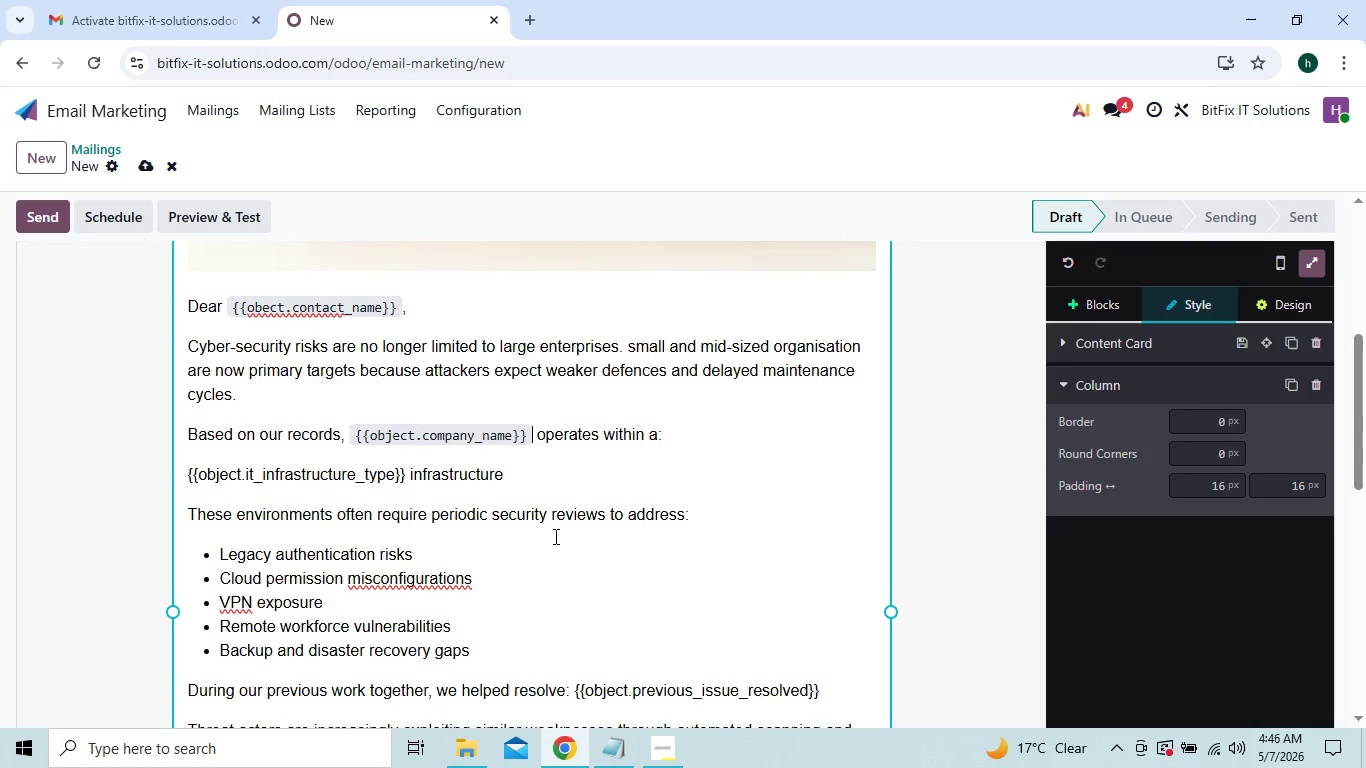 
left_click([571, 557])
 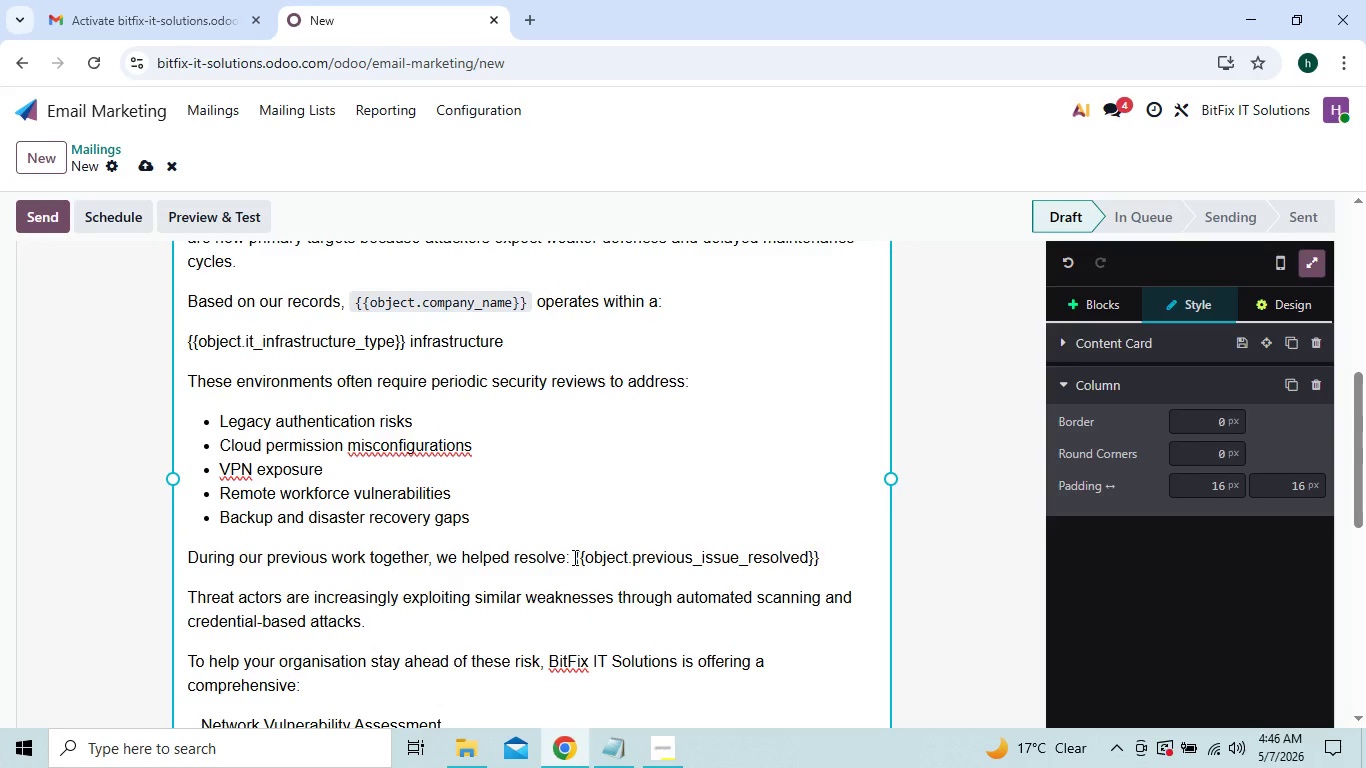 
left_click([573, 557])
 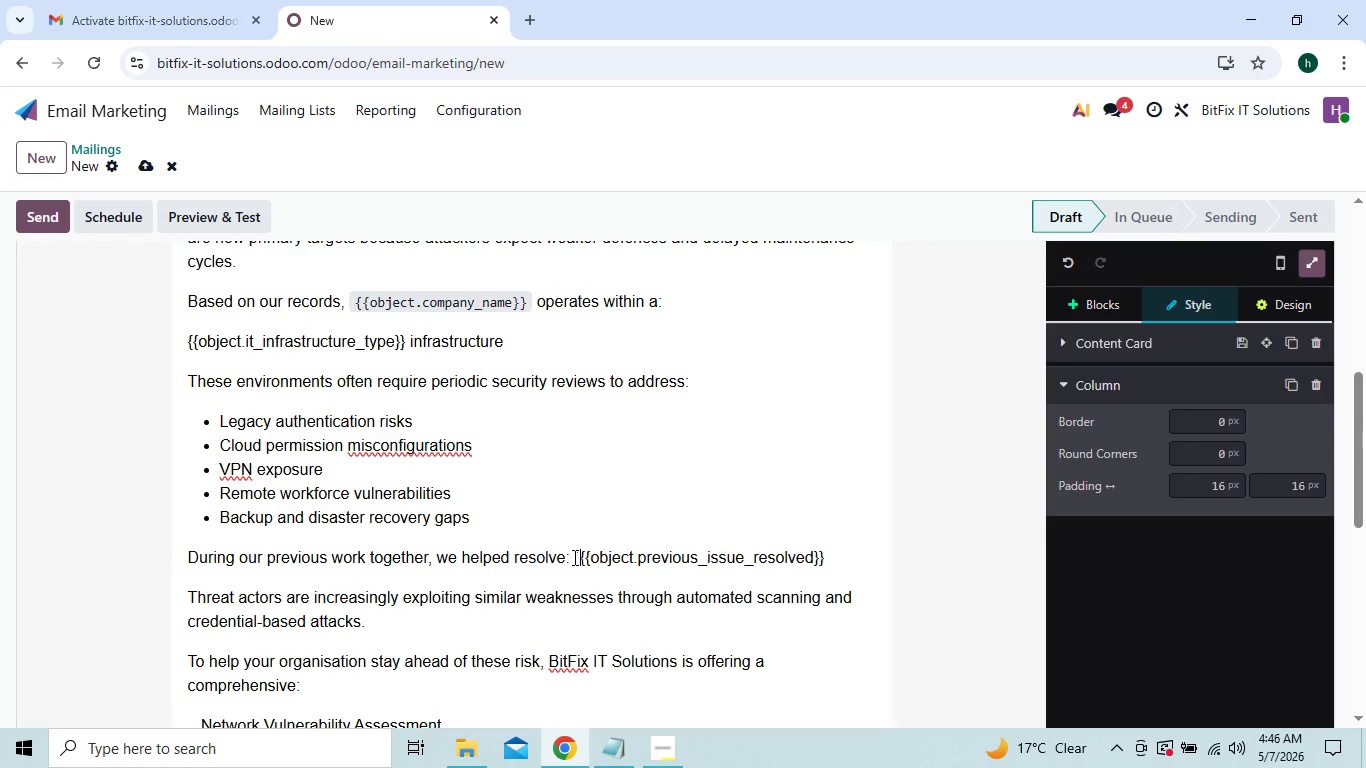 
key(Backquote)
 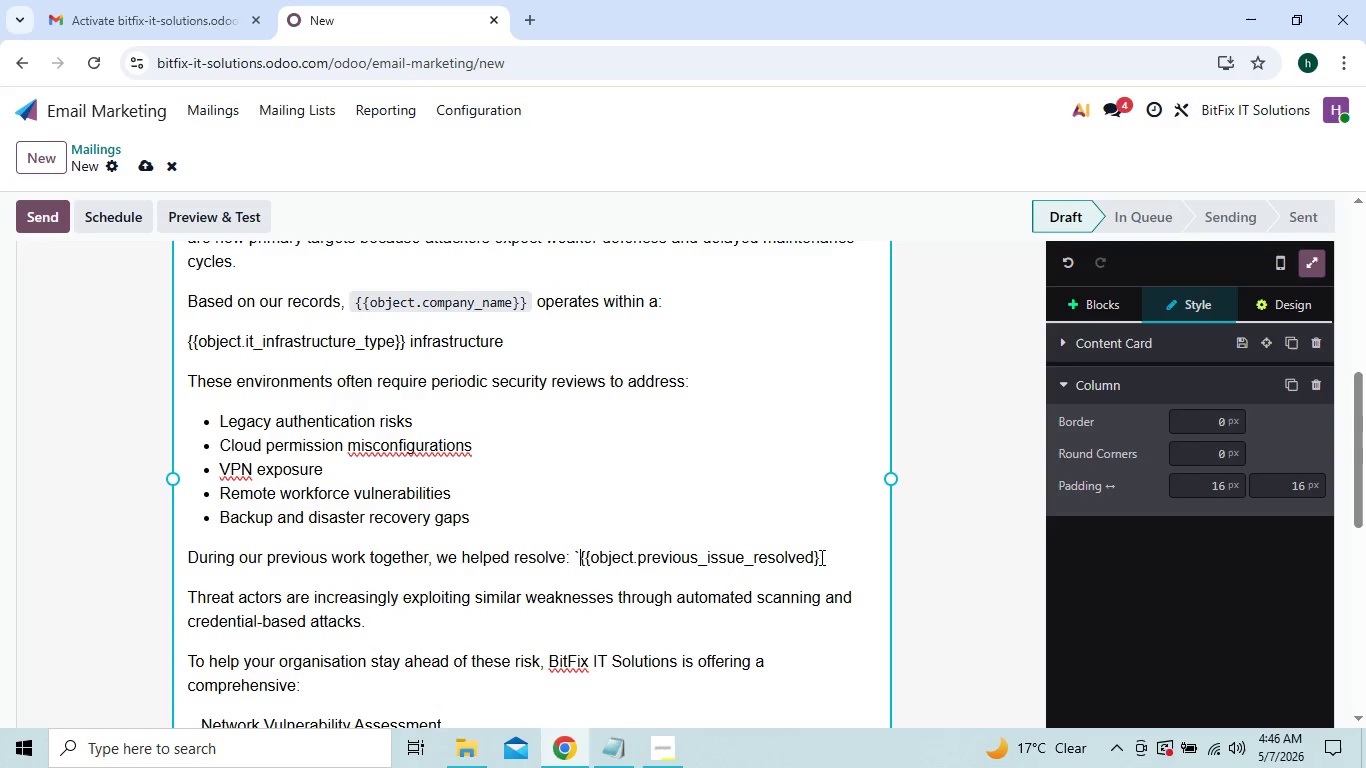 
left_click([824, 556])
 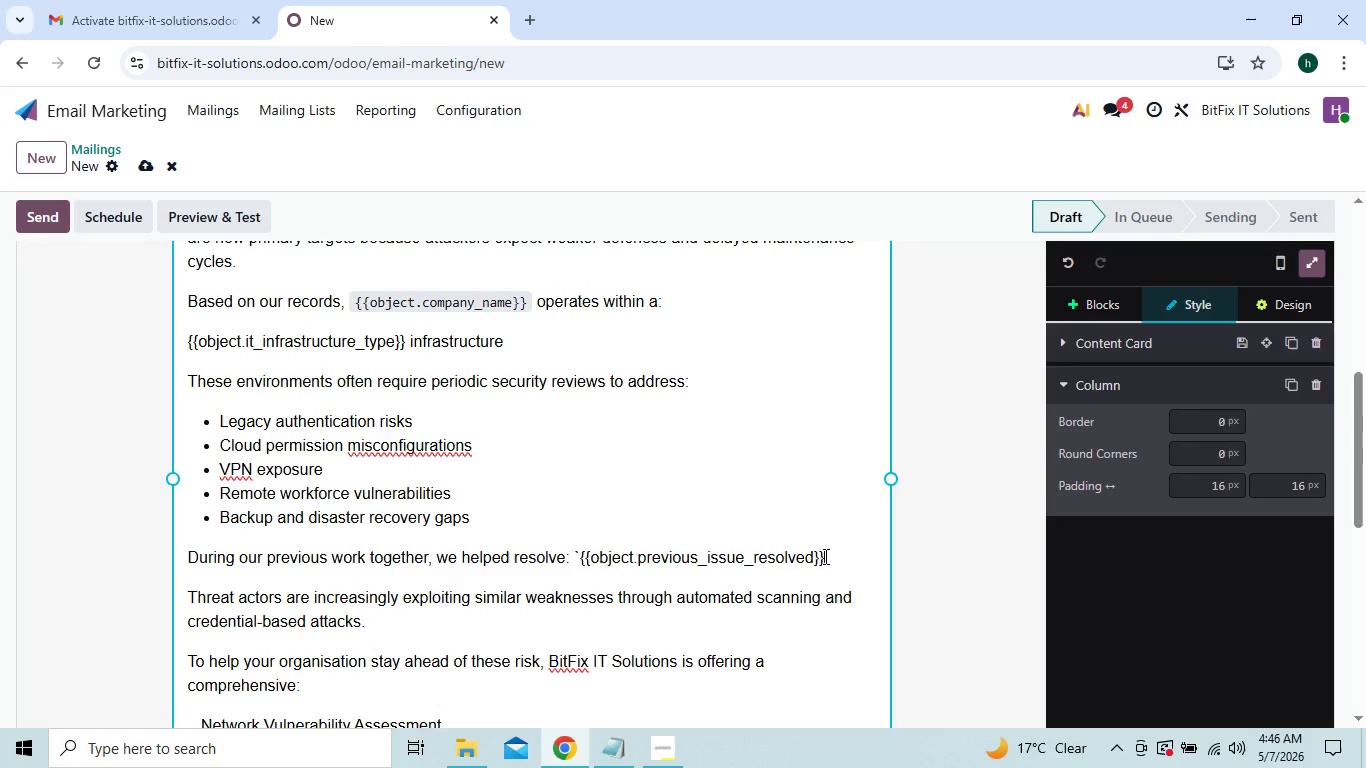 
key(Backquote)
 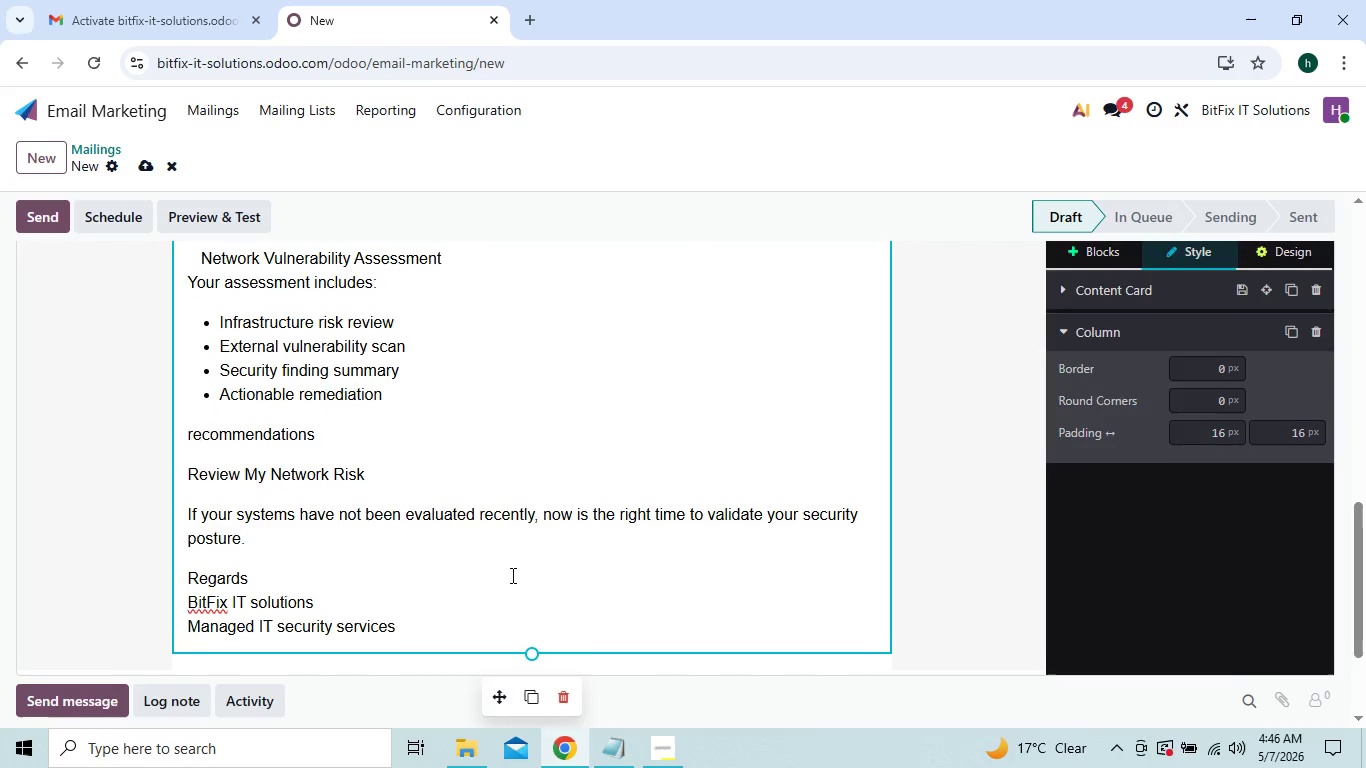 
wait(14.75)
 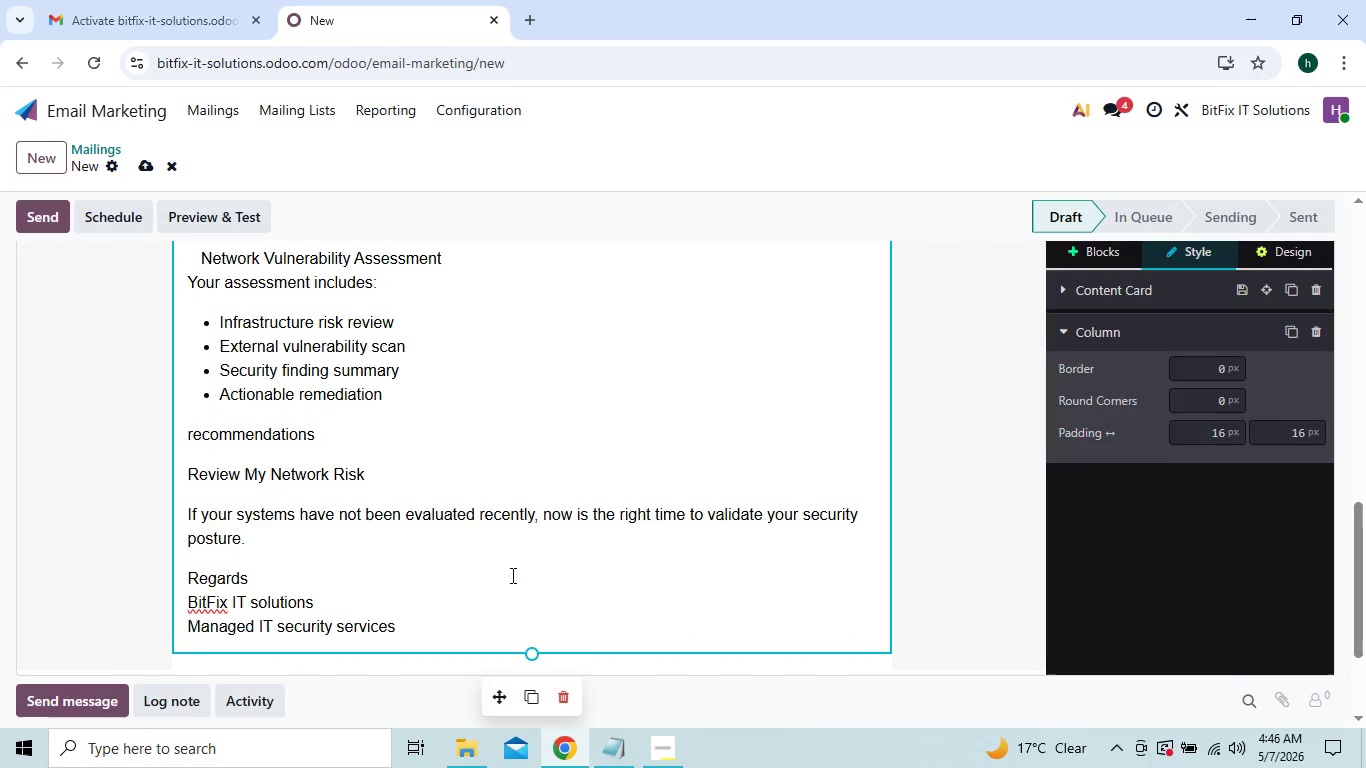 
left_click([185, 573])
 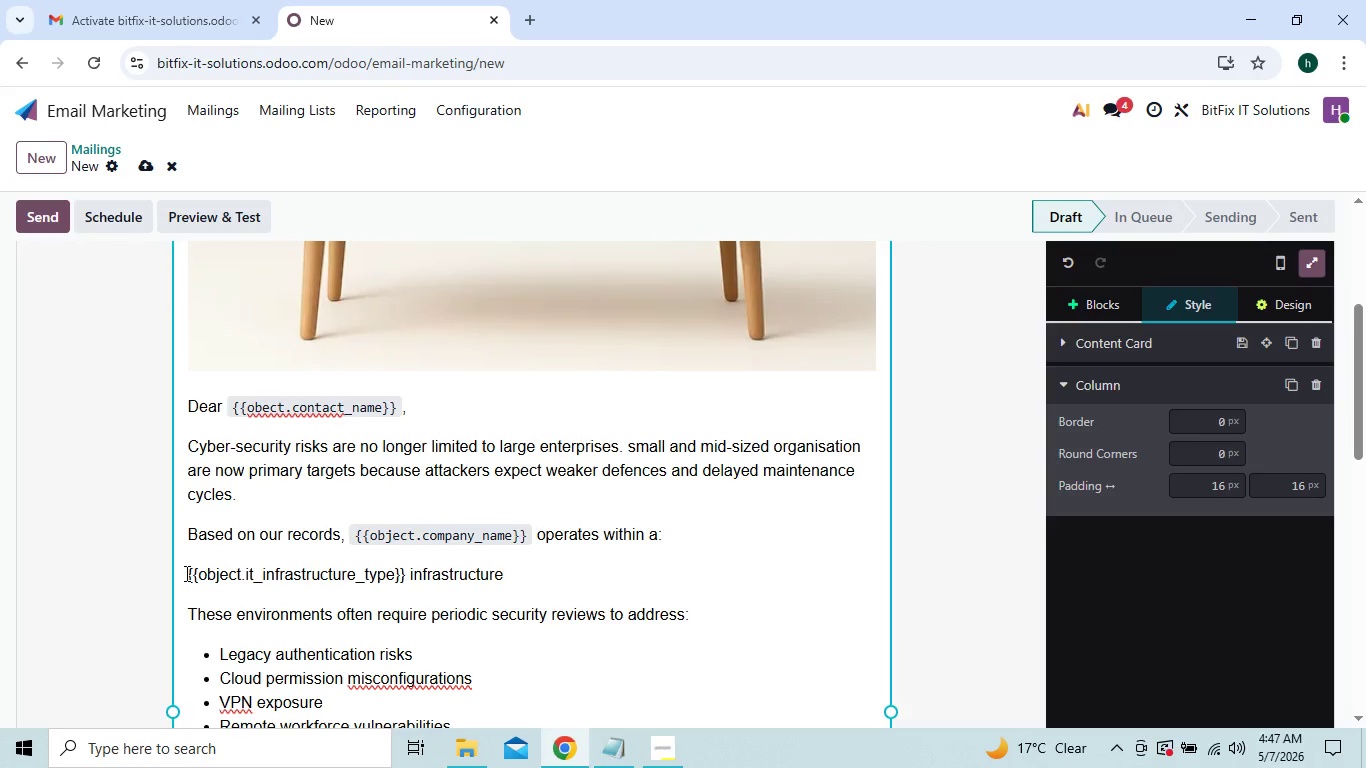 
key(Backquote)
 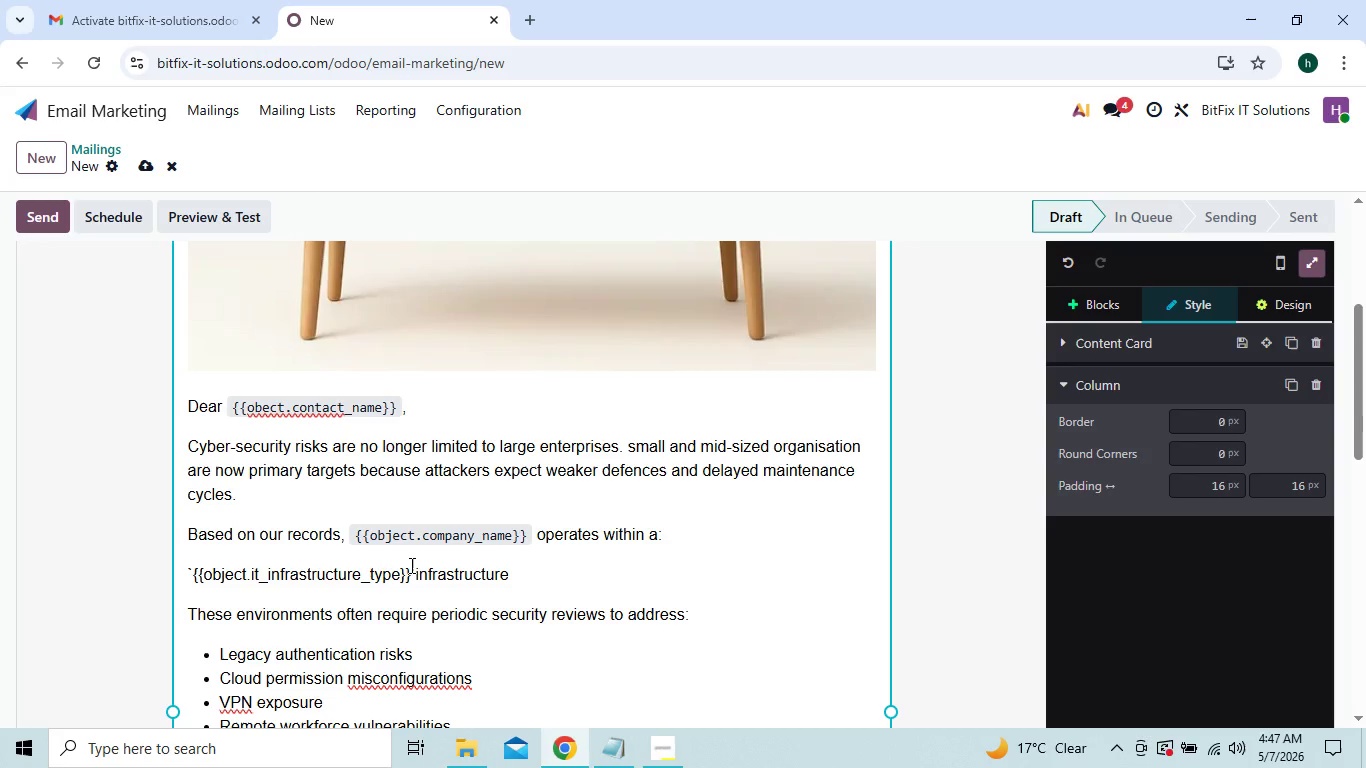 
left_click([410, 569])
 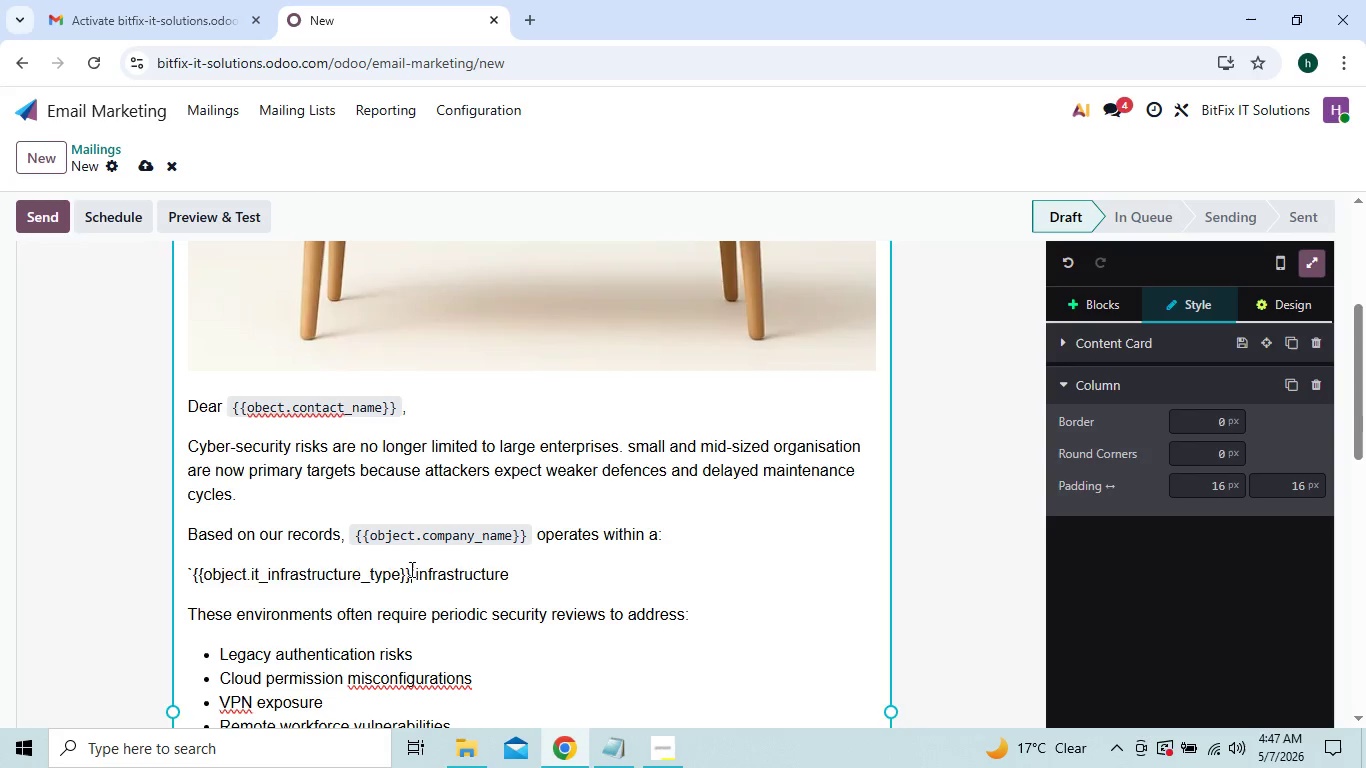 
key(Backquote)
 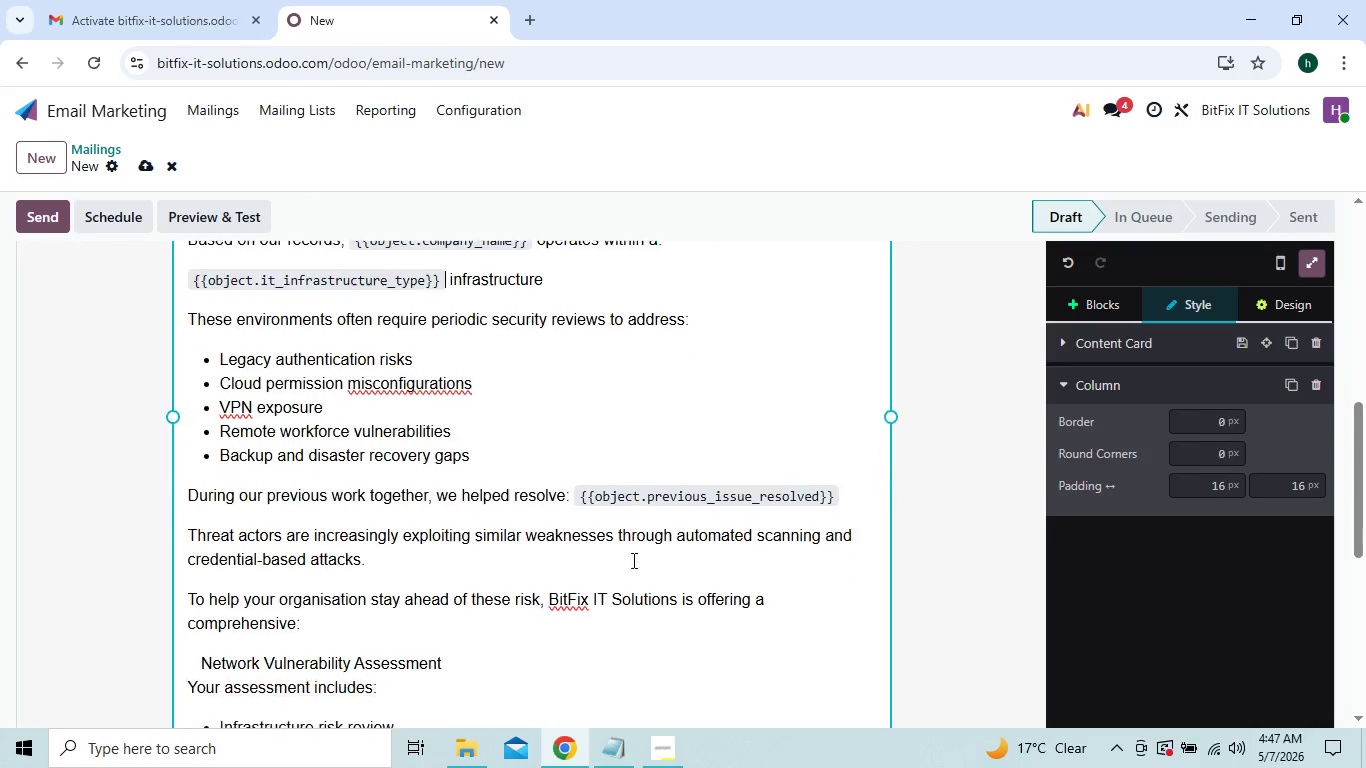 
wait(8.28)
 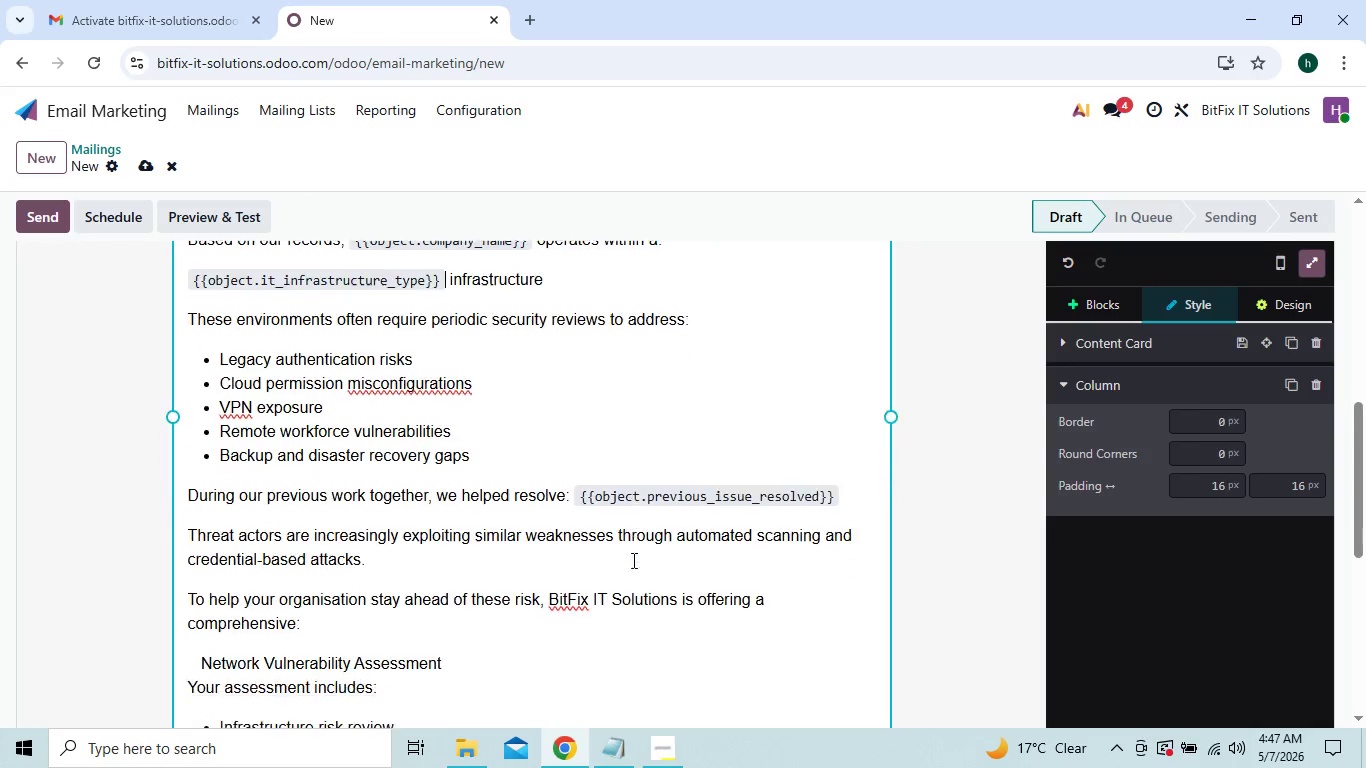 
left_click([144, 161])
 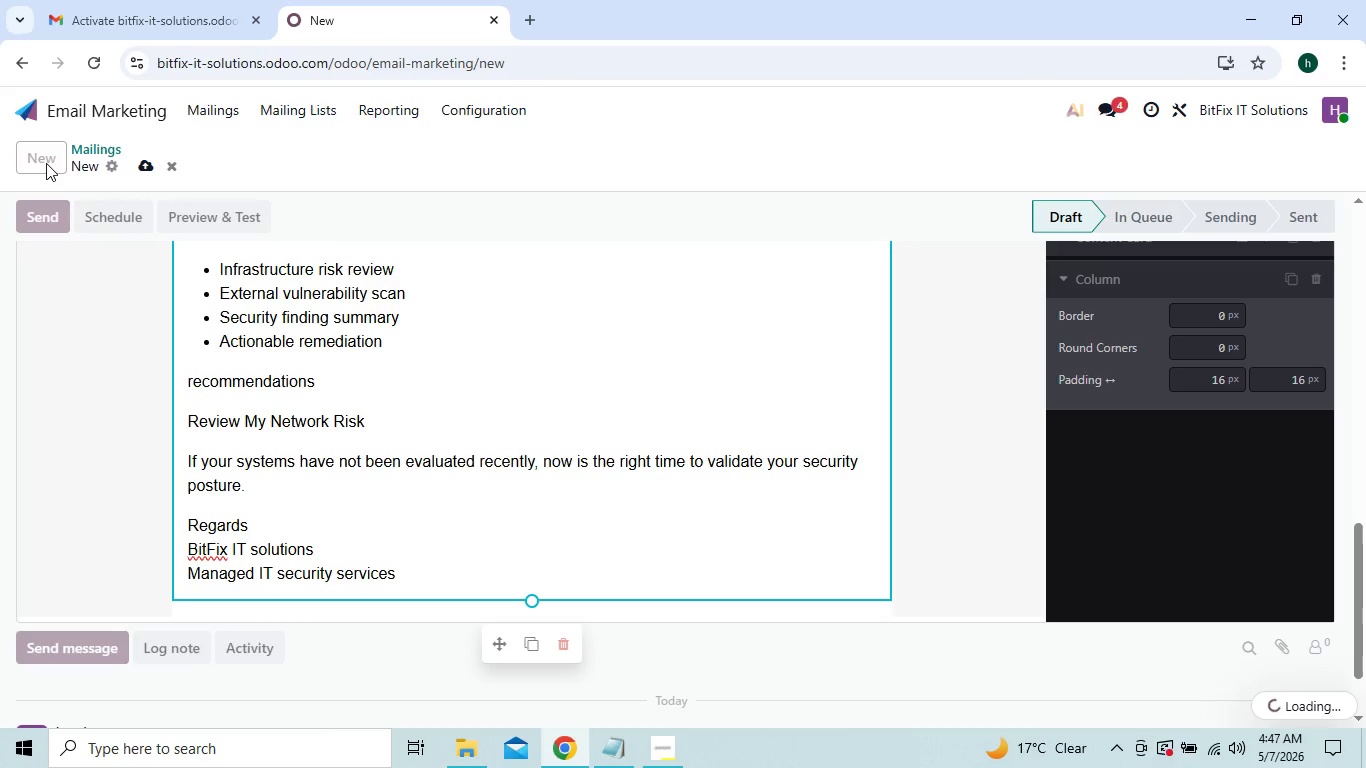 
left_click([46, 163])
 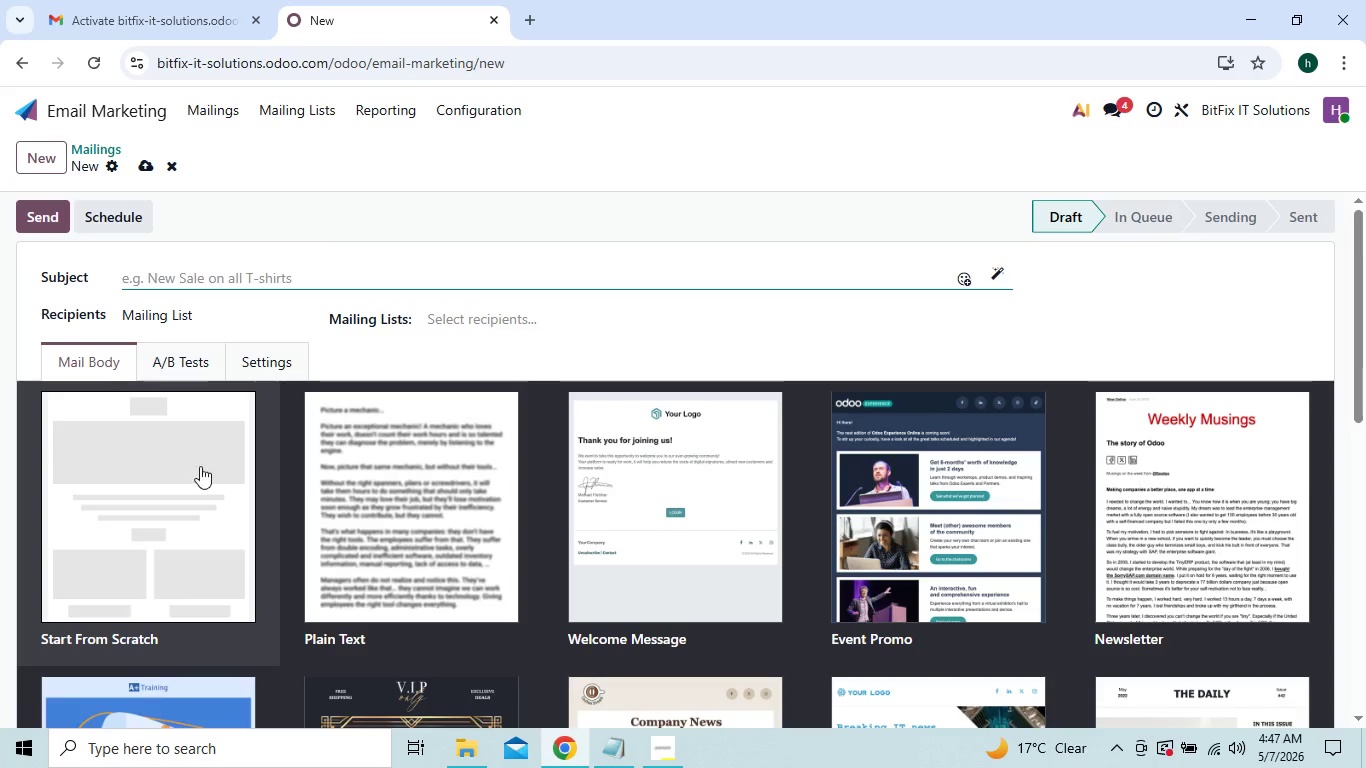 
left_click([215, 432])
 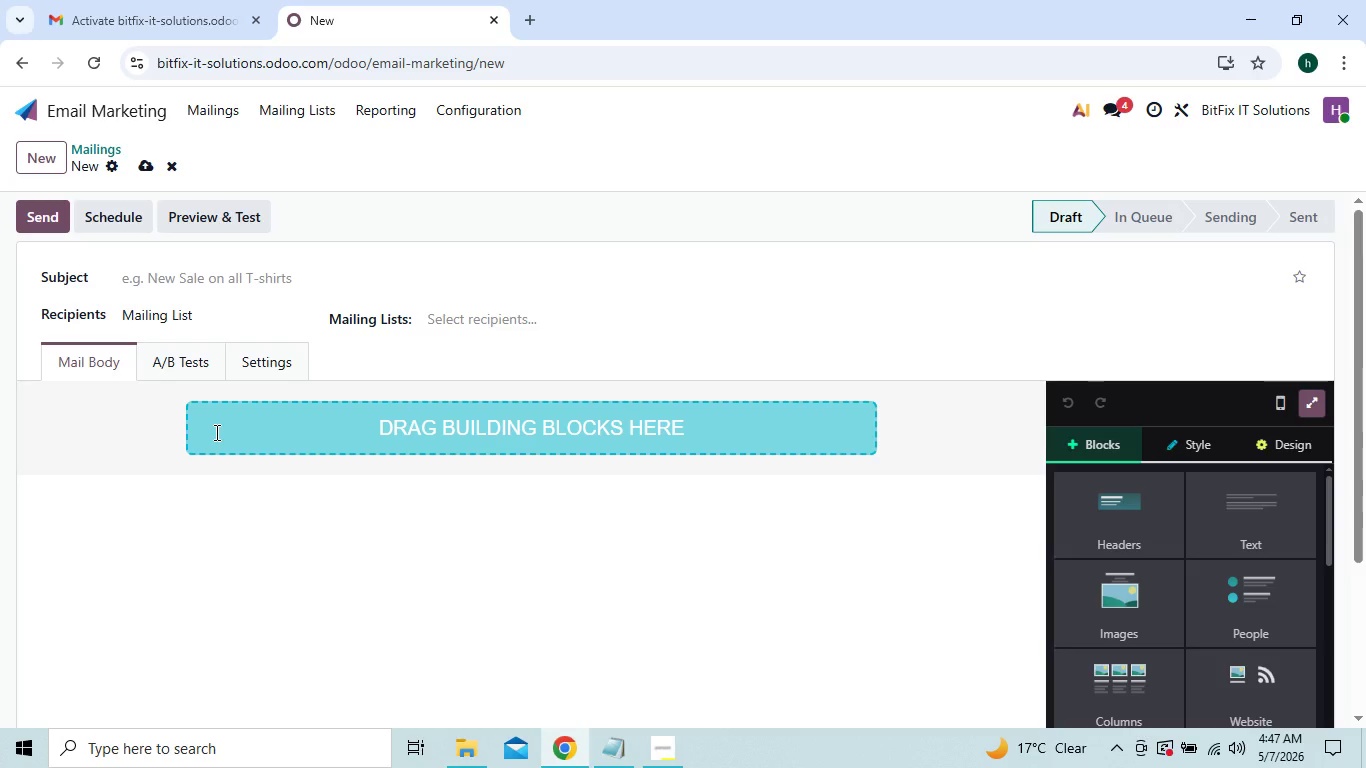 
wait(27.55)
 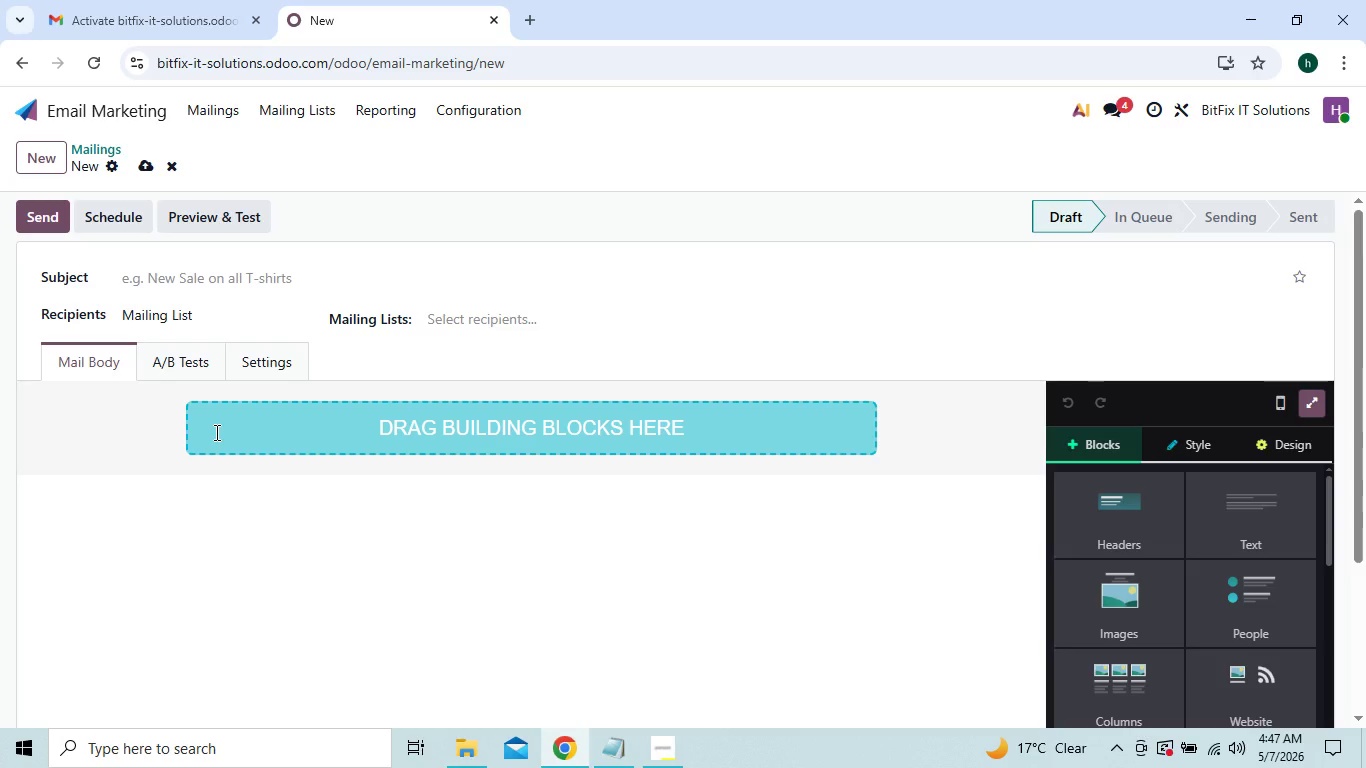 
left_click([655, 767])